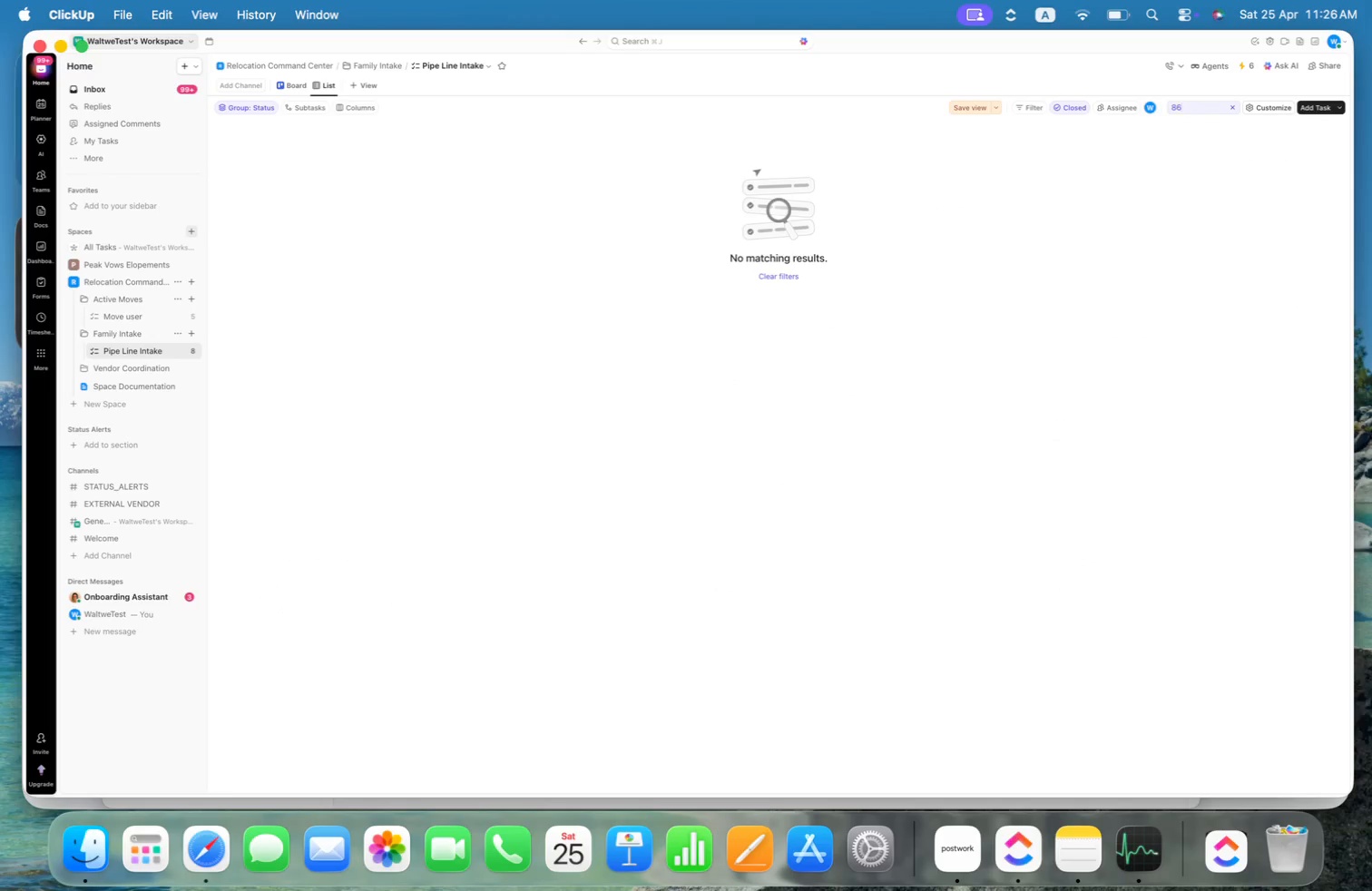 
key(Backspace)
 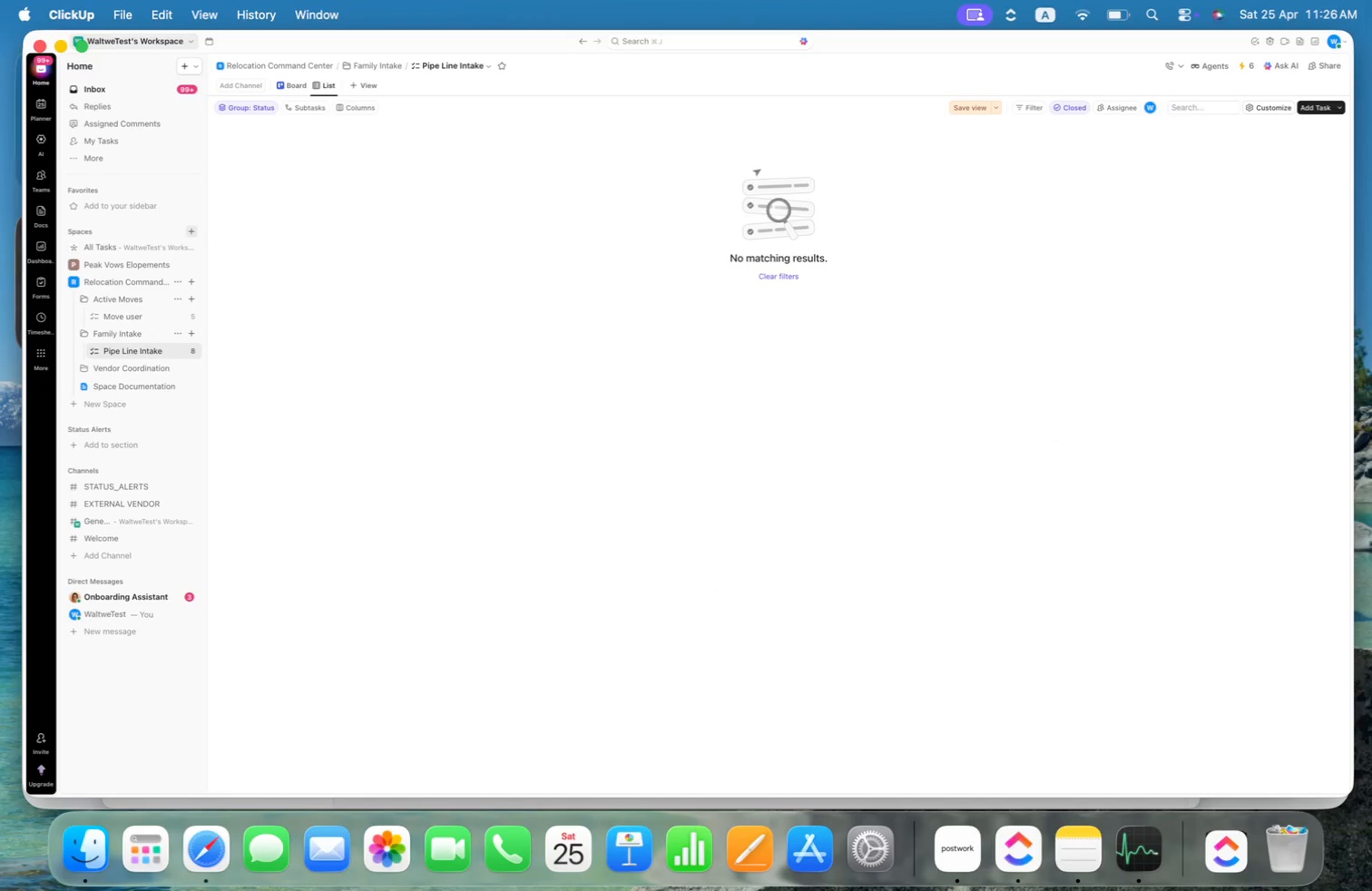 
key(Backspace)
 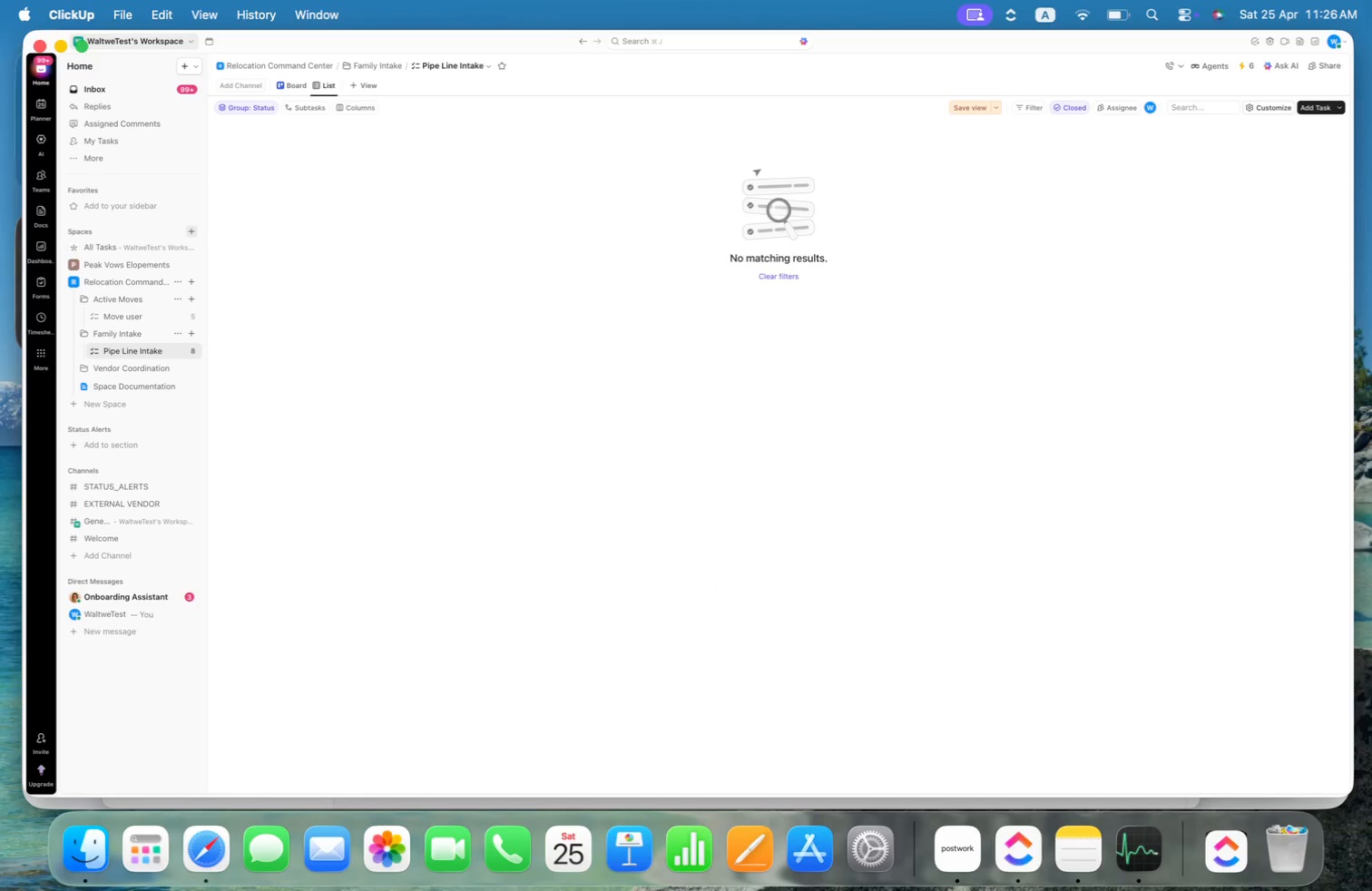 
key(Backspace)
 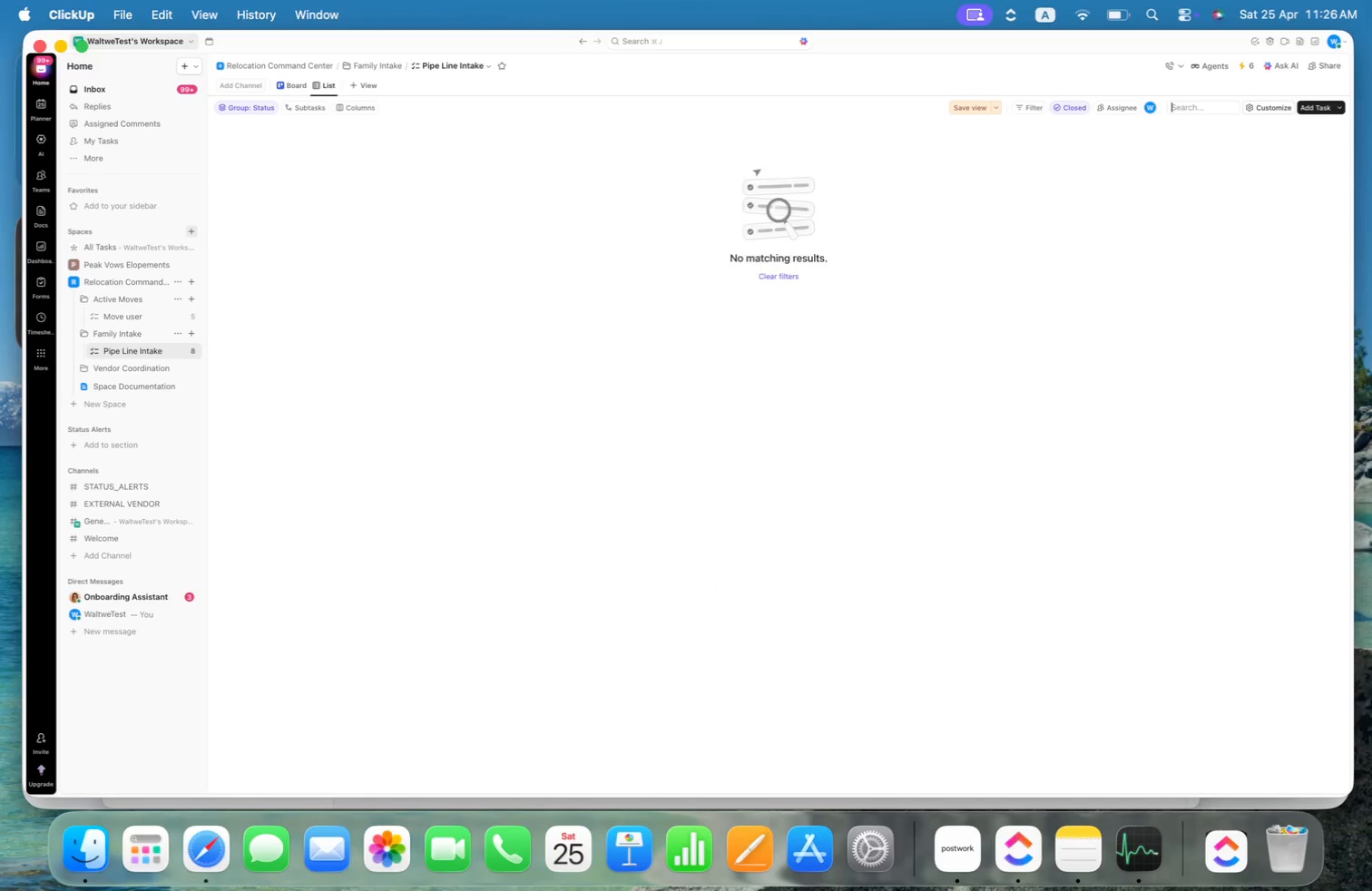 
key(Backspace)
 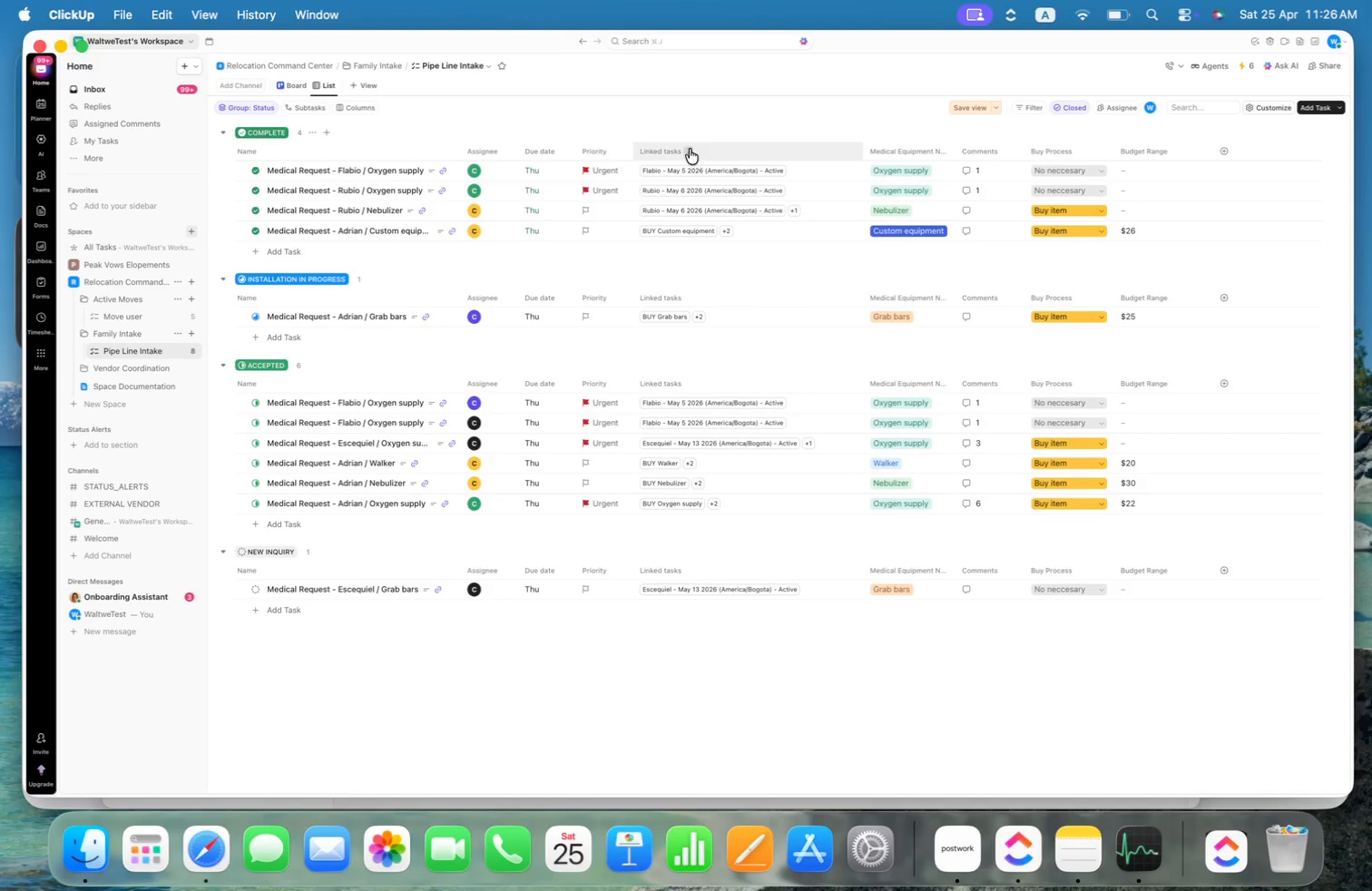 
left_click([690, 149])
 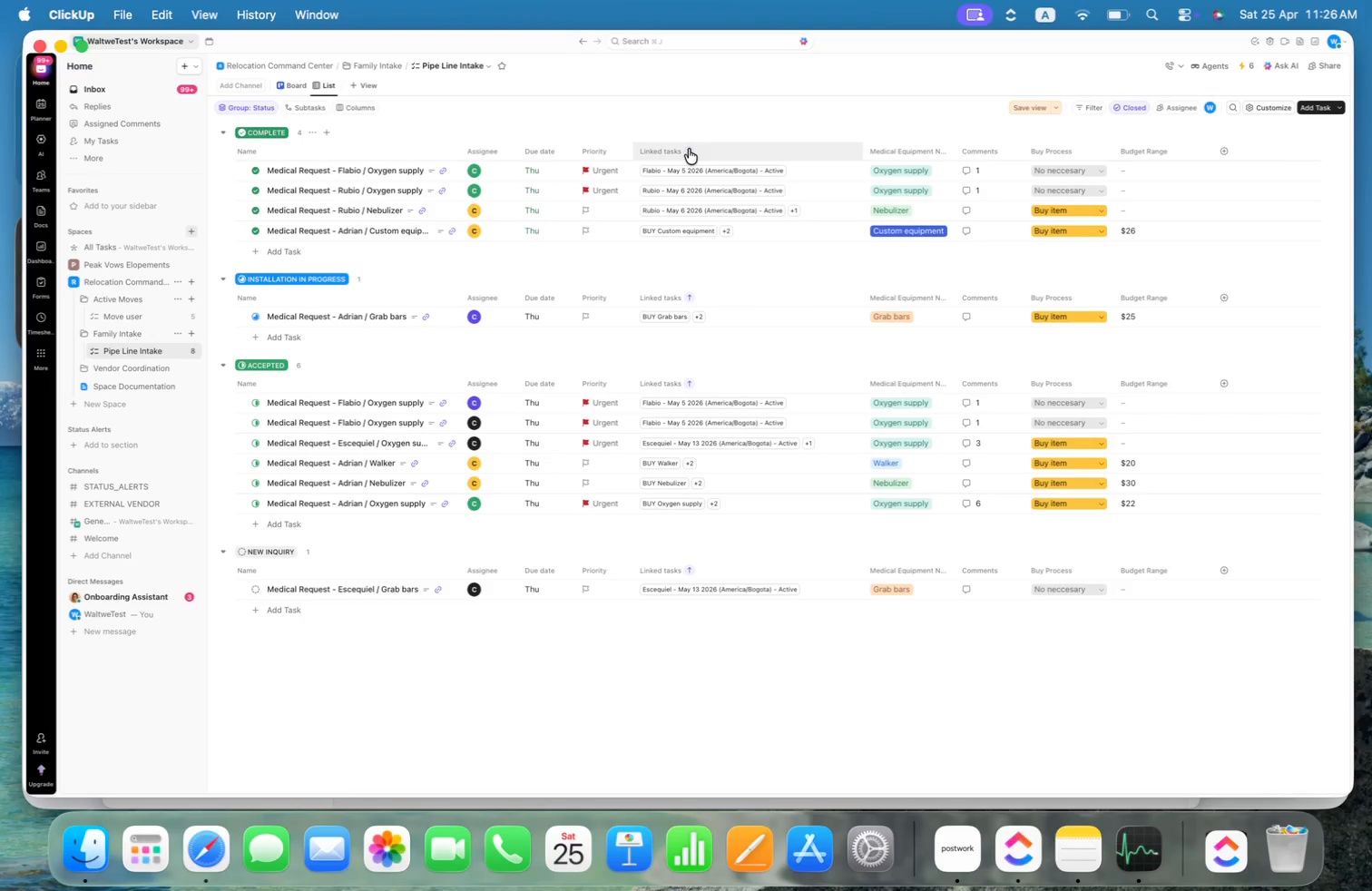 
right_click([689, 150])
 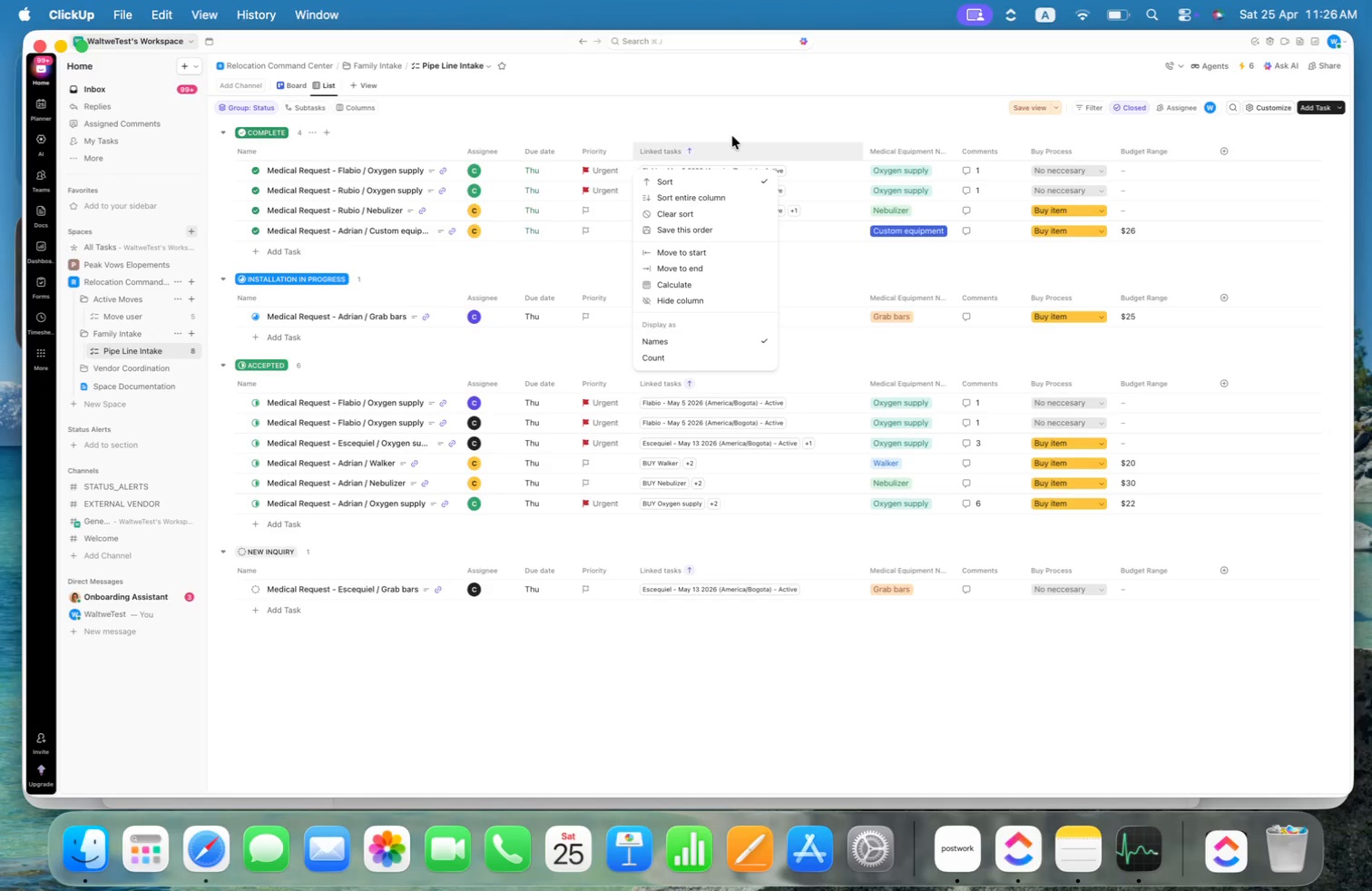 
left_click([732, 136])
 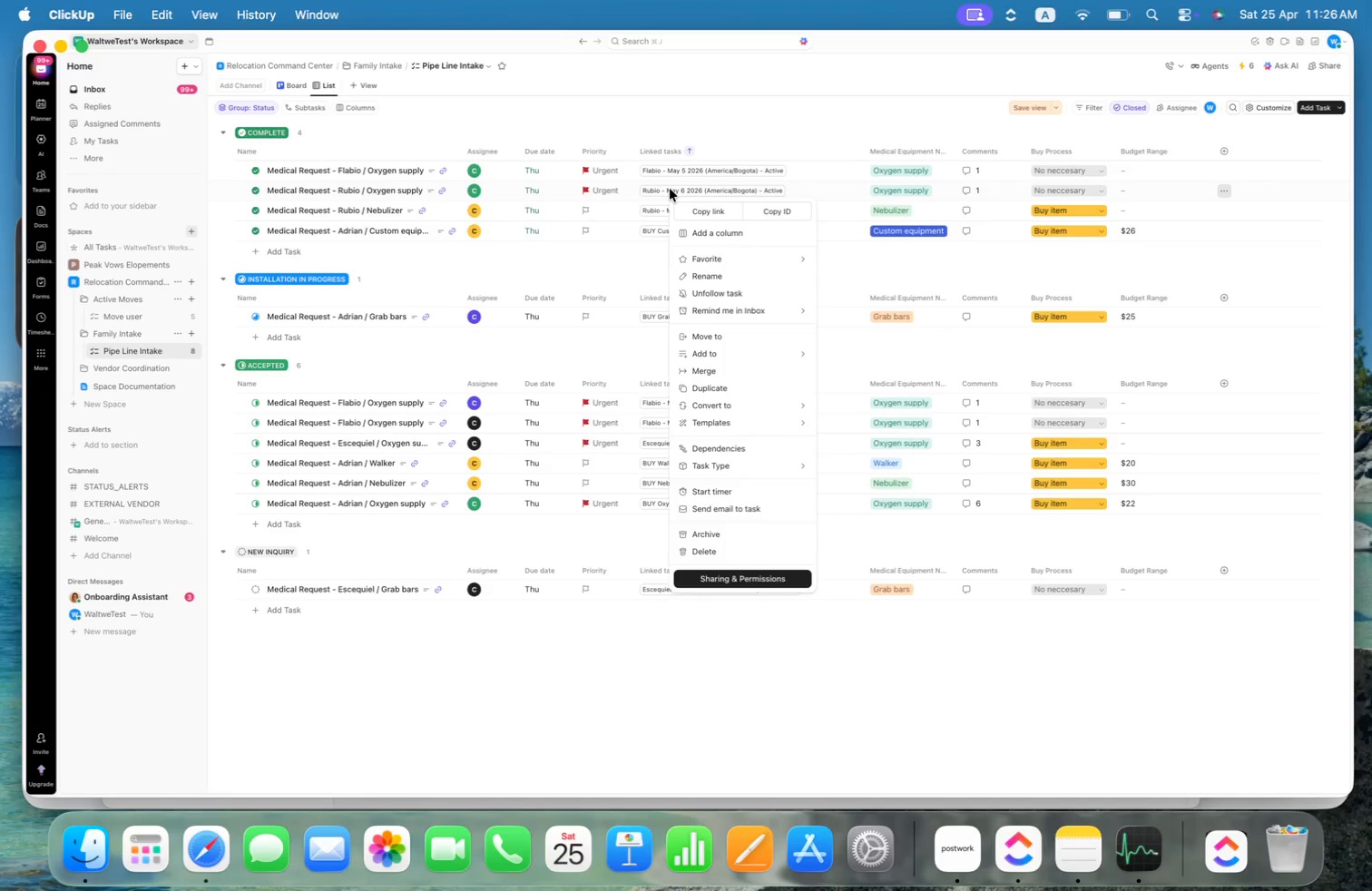 
left_click_drag(start_coordinate=[684, 208], to_coordinate=[754, 130])
 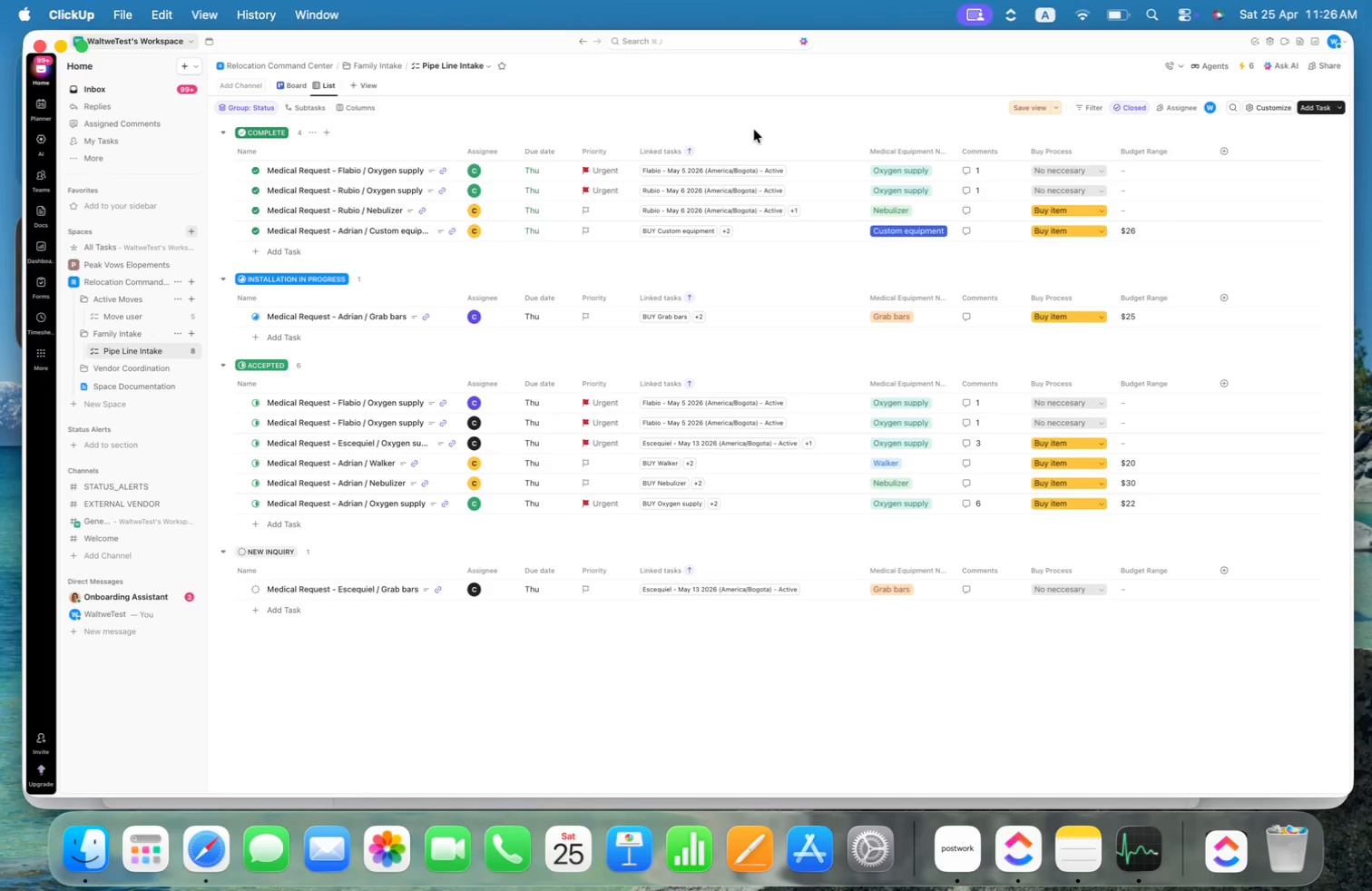 
mouse_move([656, 180])
 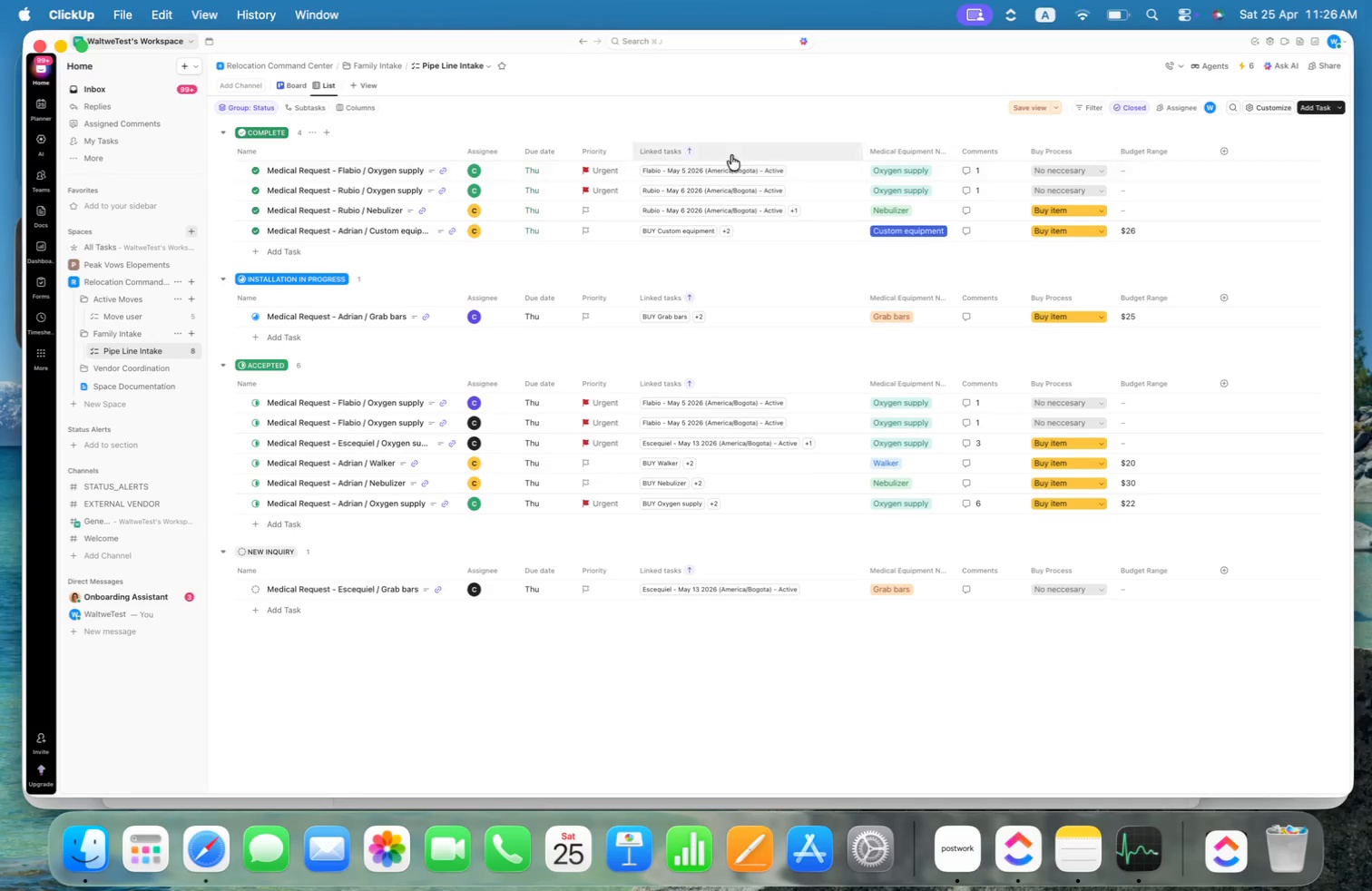 
left_click([1016, 104])
 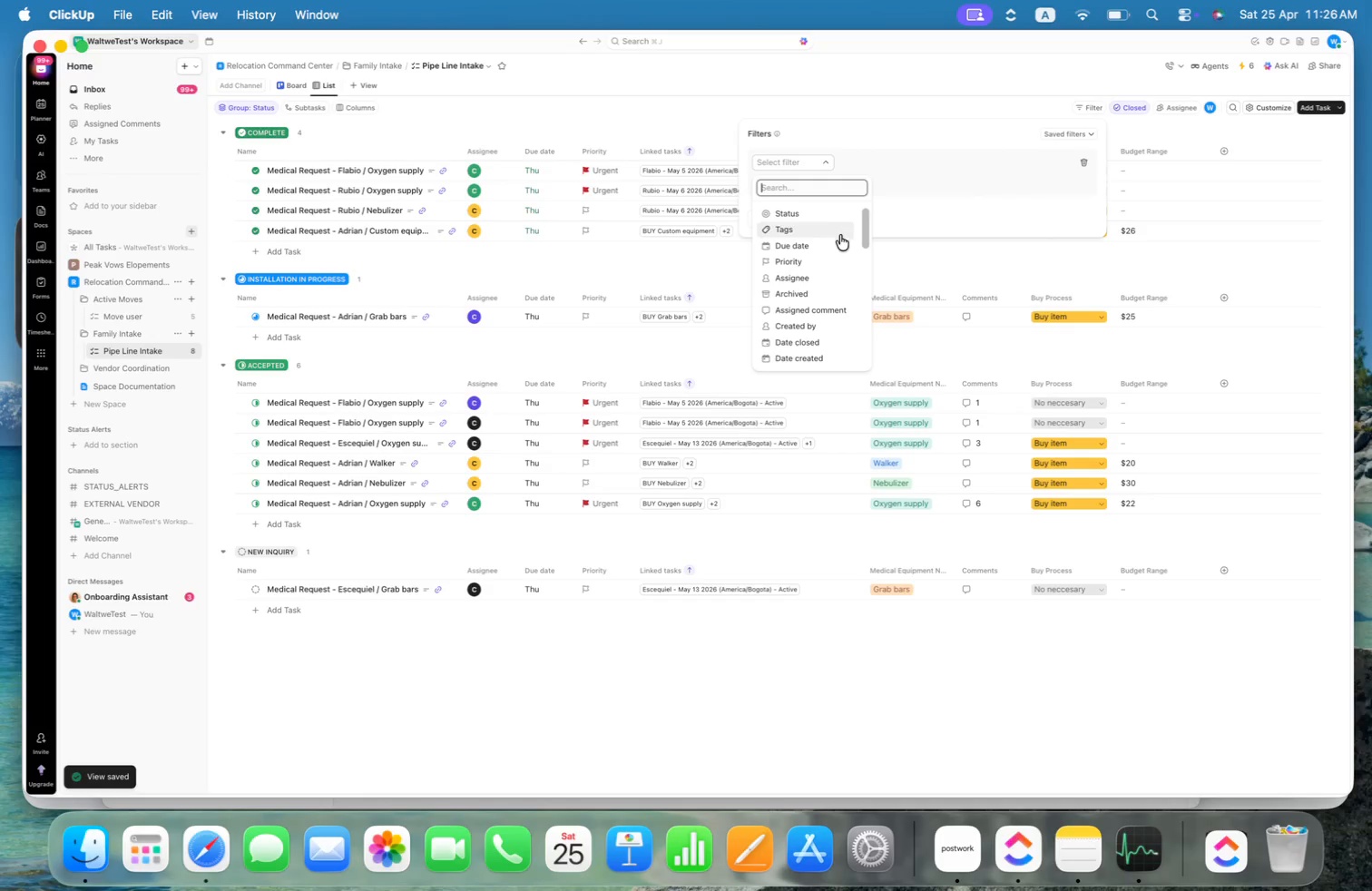 
left_click_drag(start_coordinate=[866, 229], to_coordinate=[859, 346])
 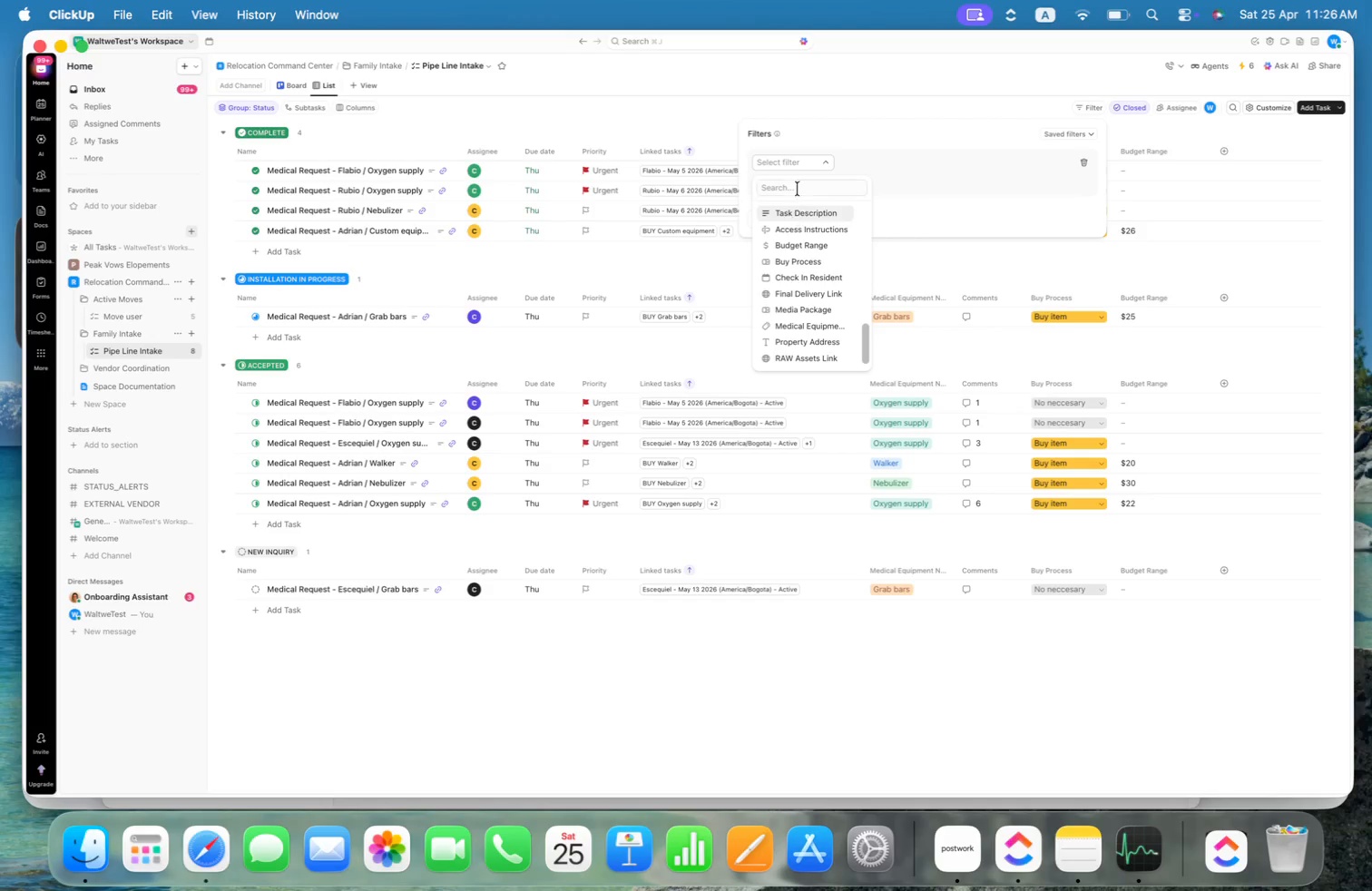 
left_click([798, 183])
 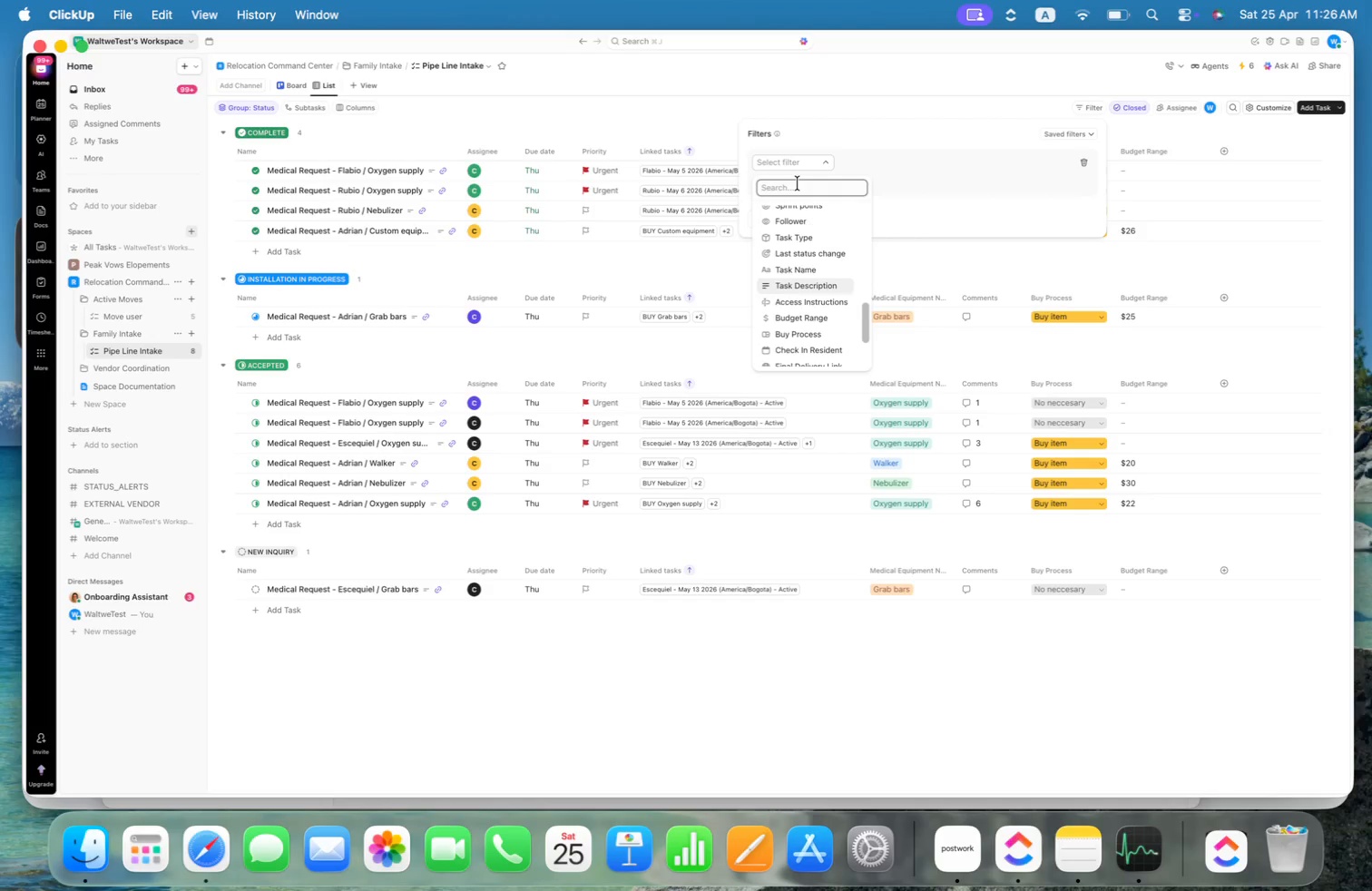 
type(li)
 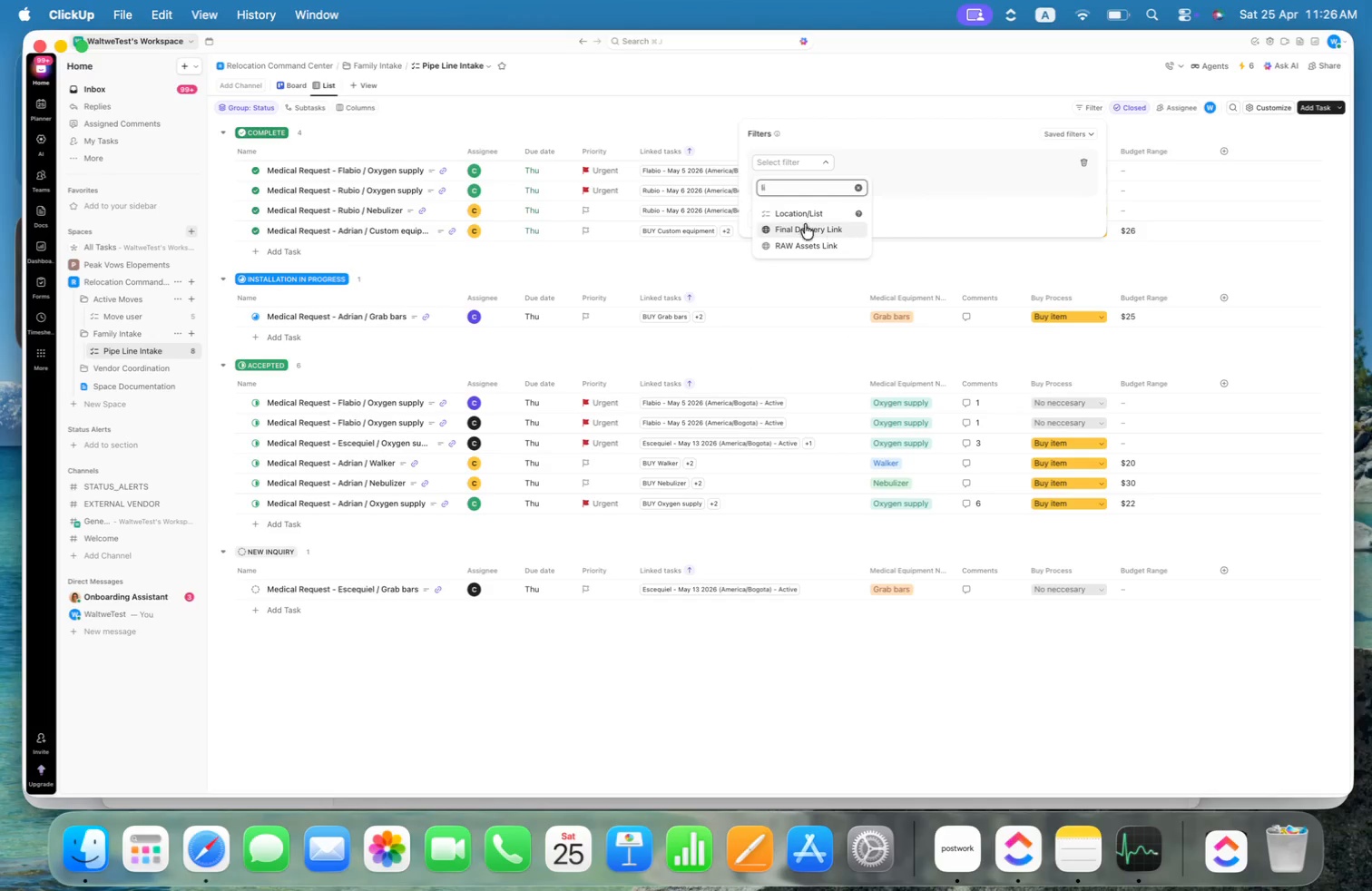 
wait(6.1)
 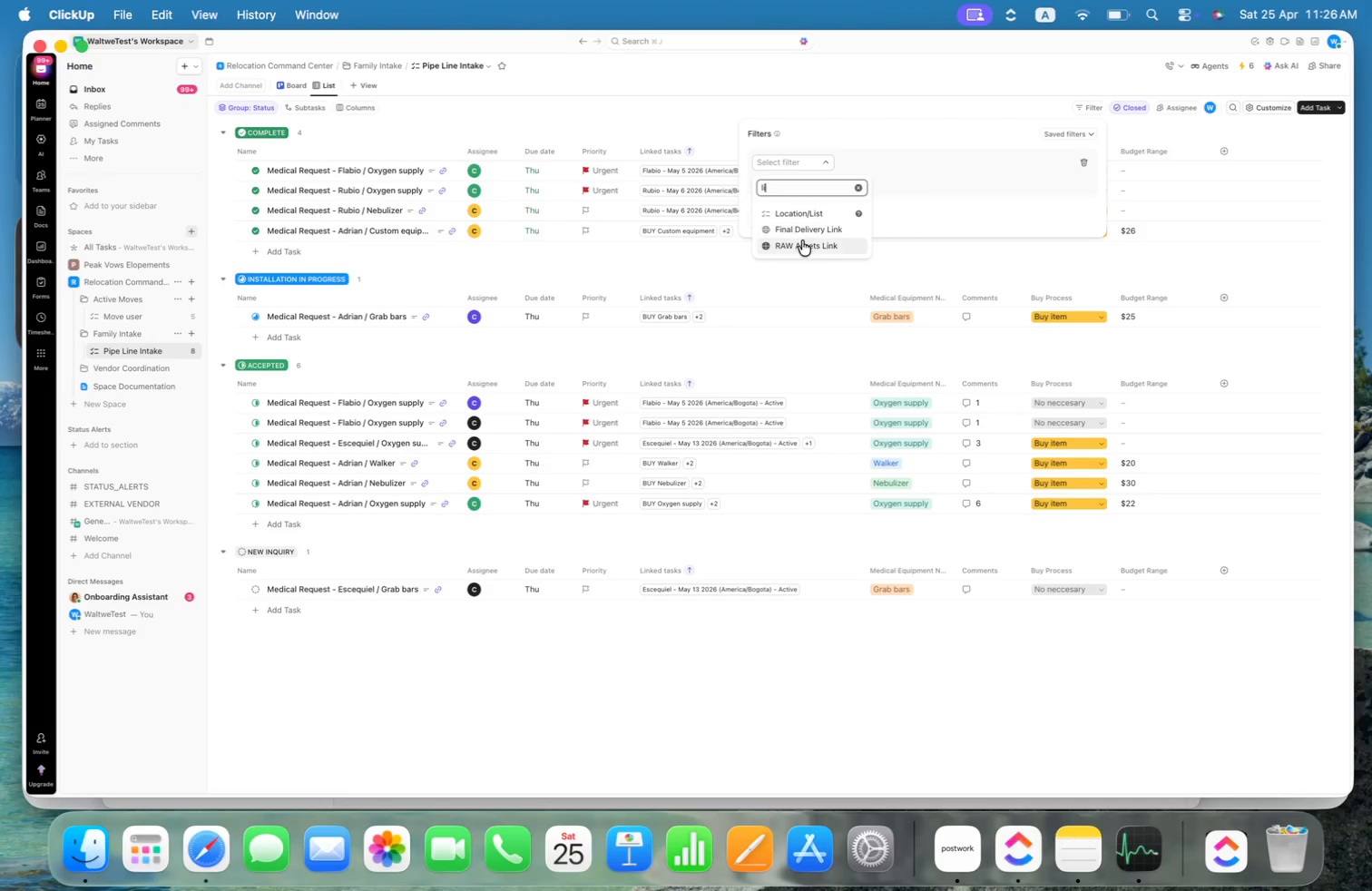 
key(Backspace)
 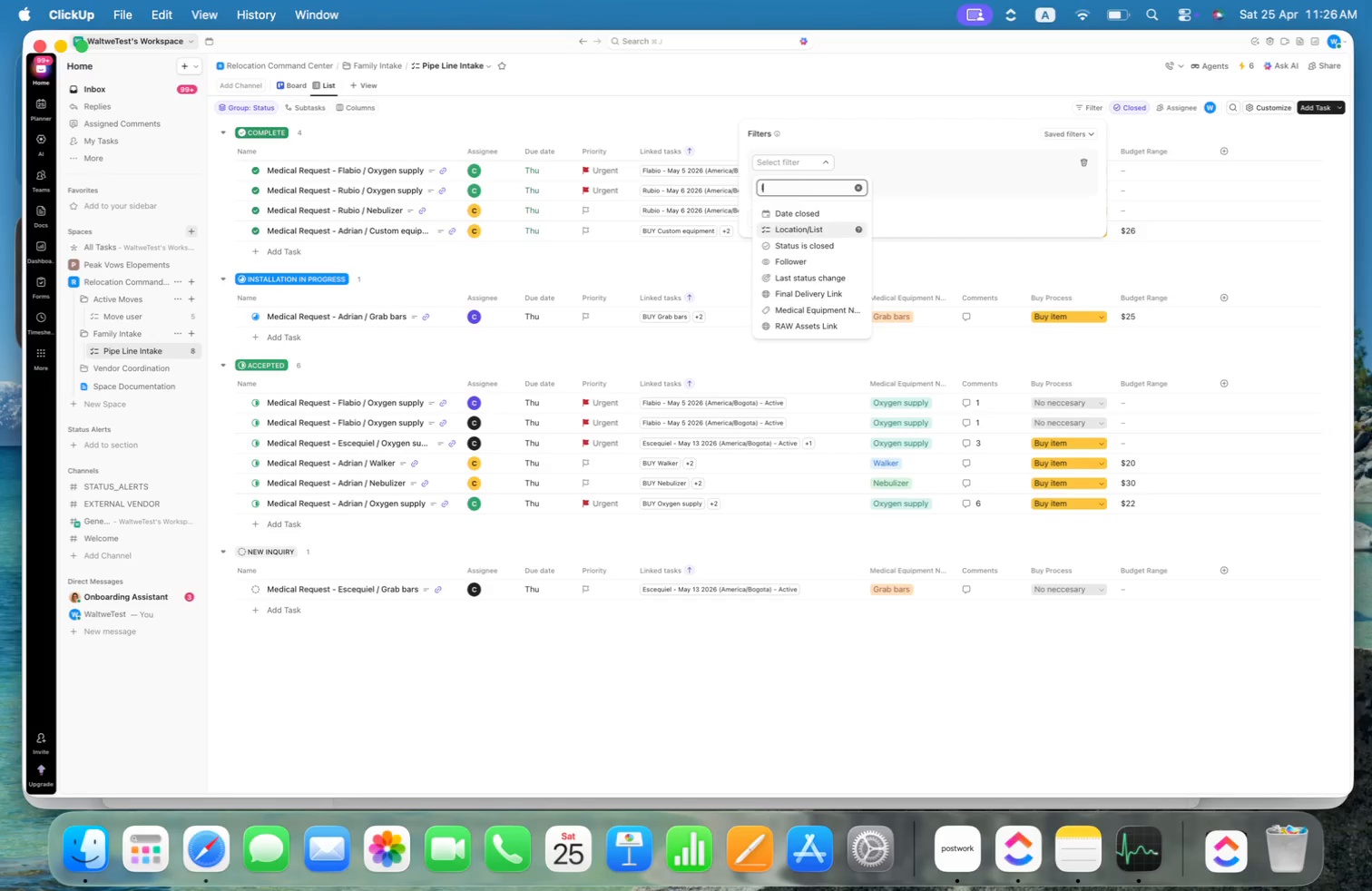 
key(Backspace)
 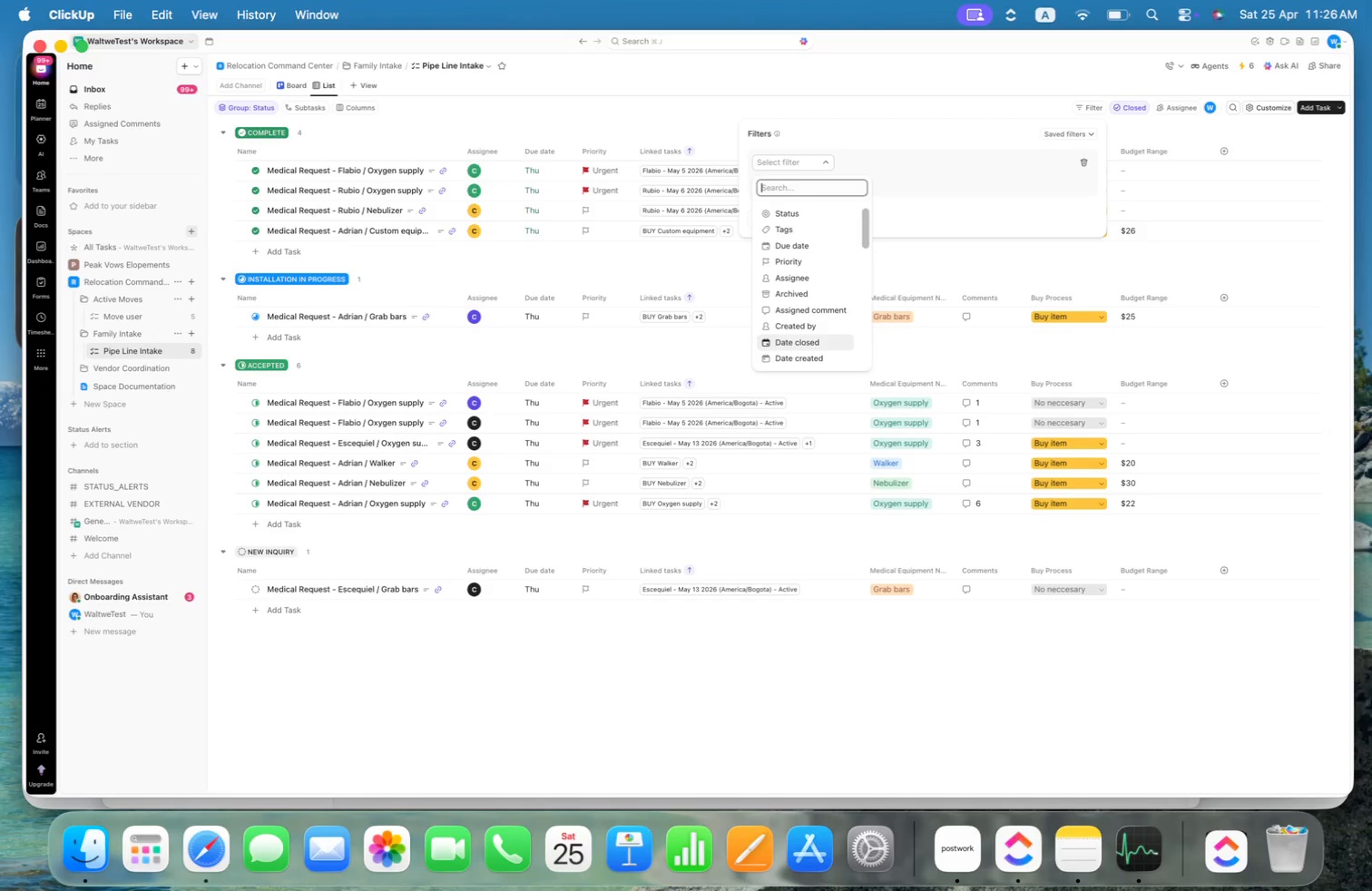 
key(Backspace)
 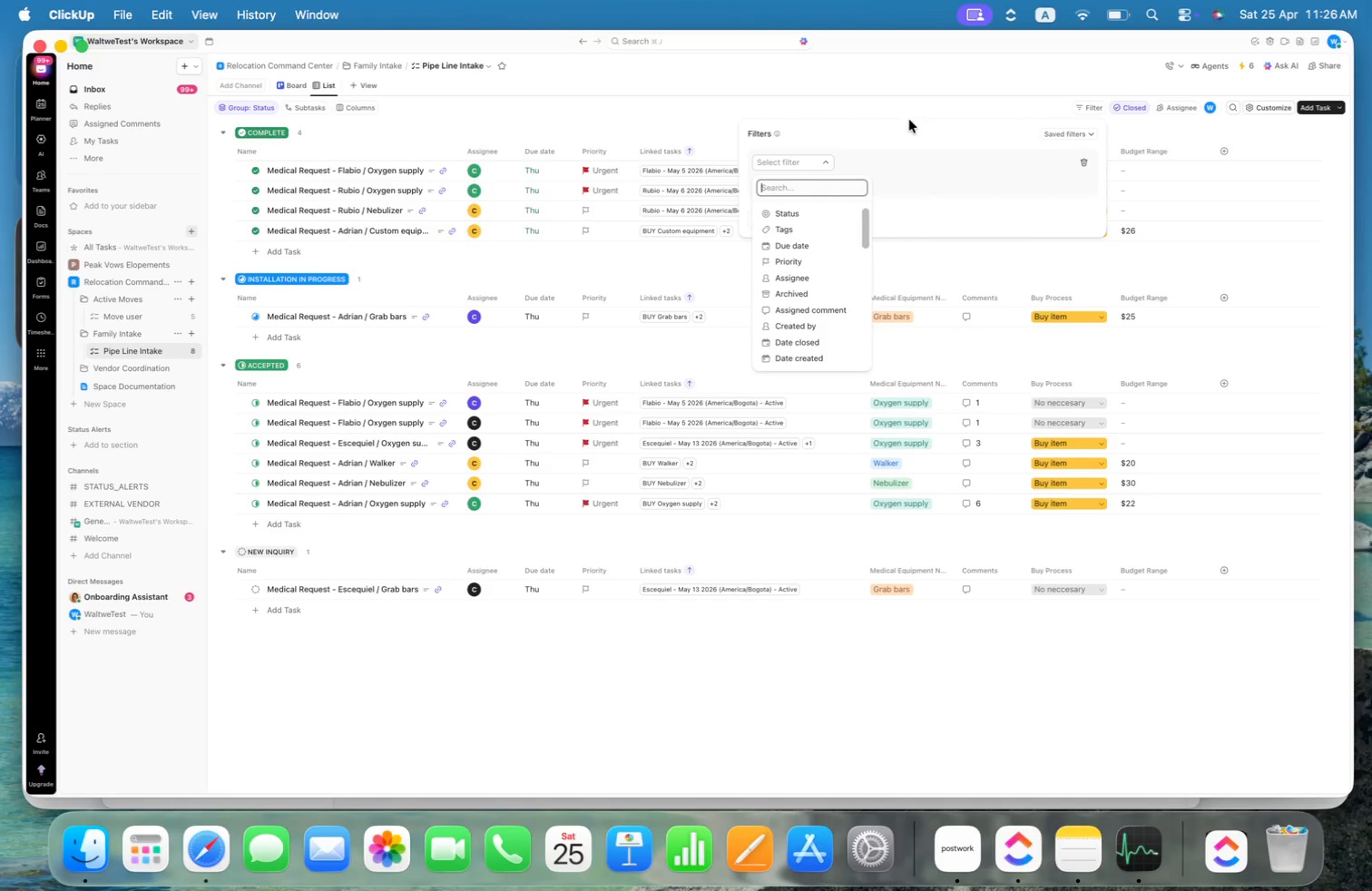 
wait(7.33)
 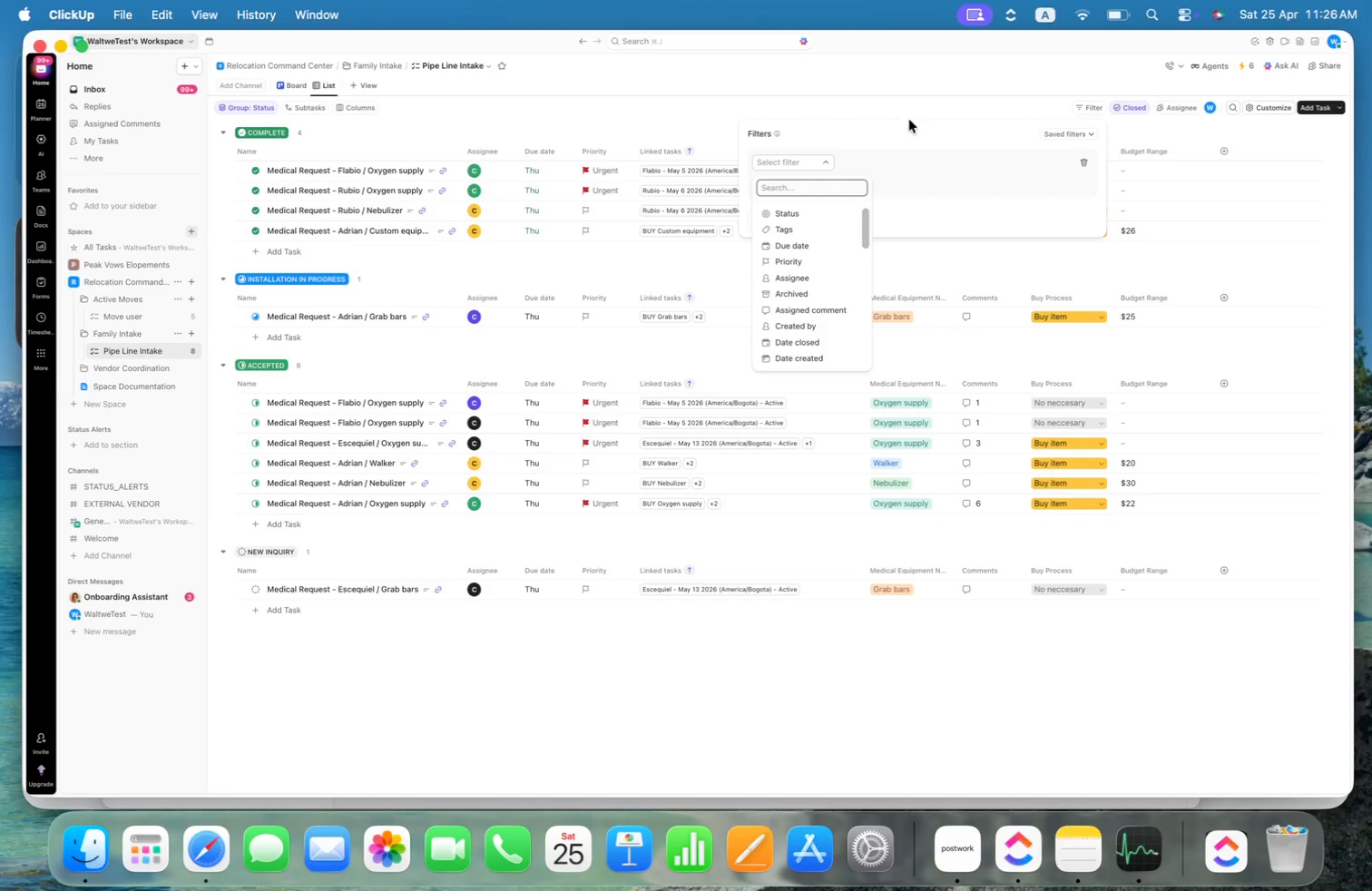 
left_click_drag(start_coordinate=[867, 215], to_coordinate=[854, 310])
 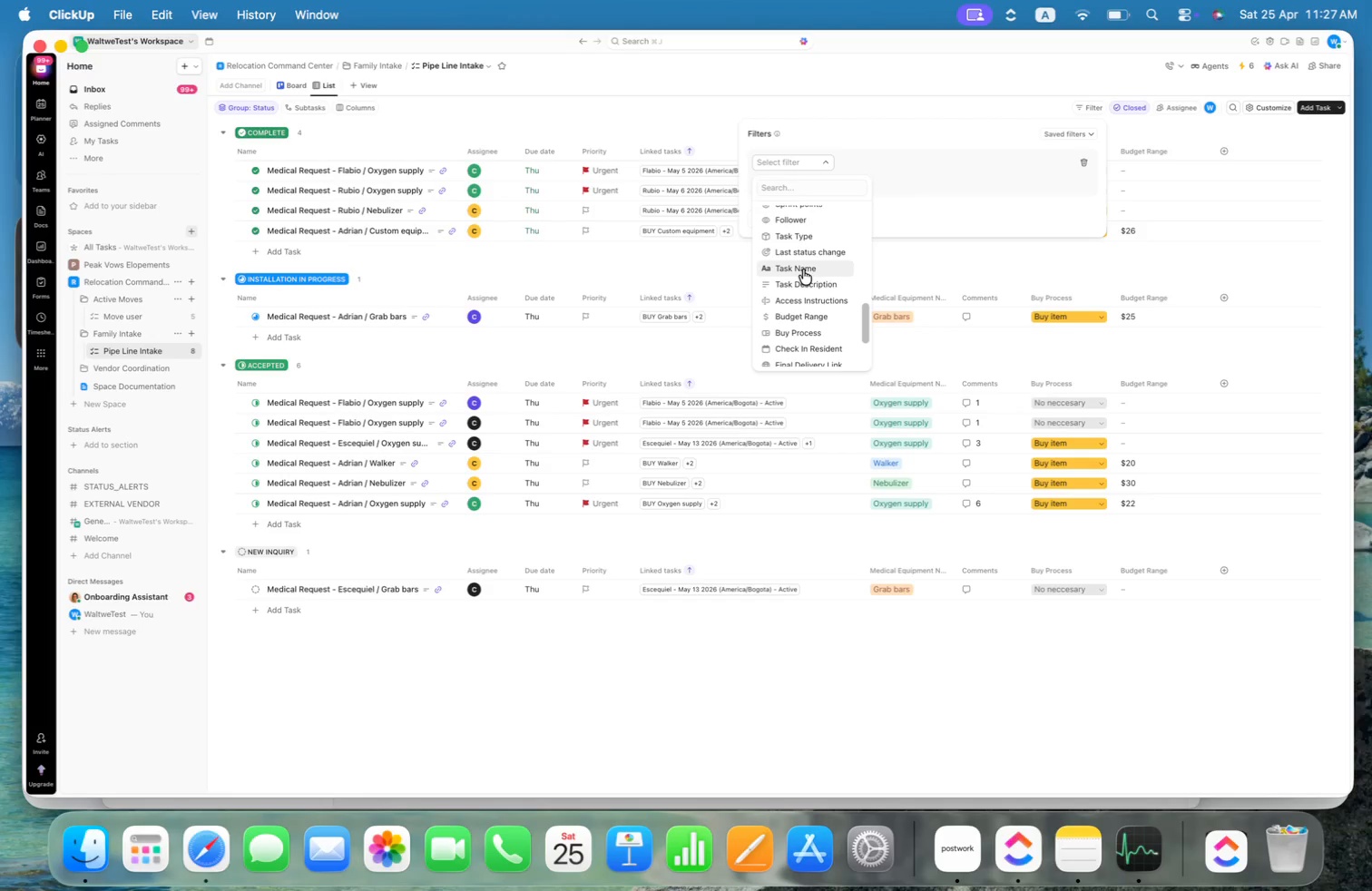 
left_click([803, 269])
 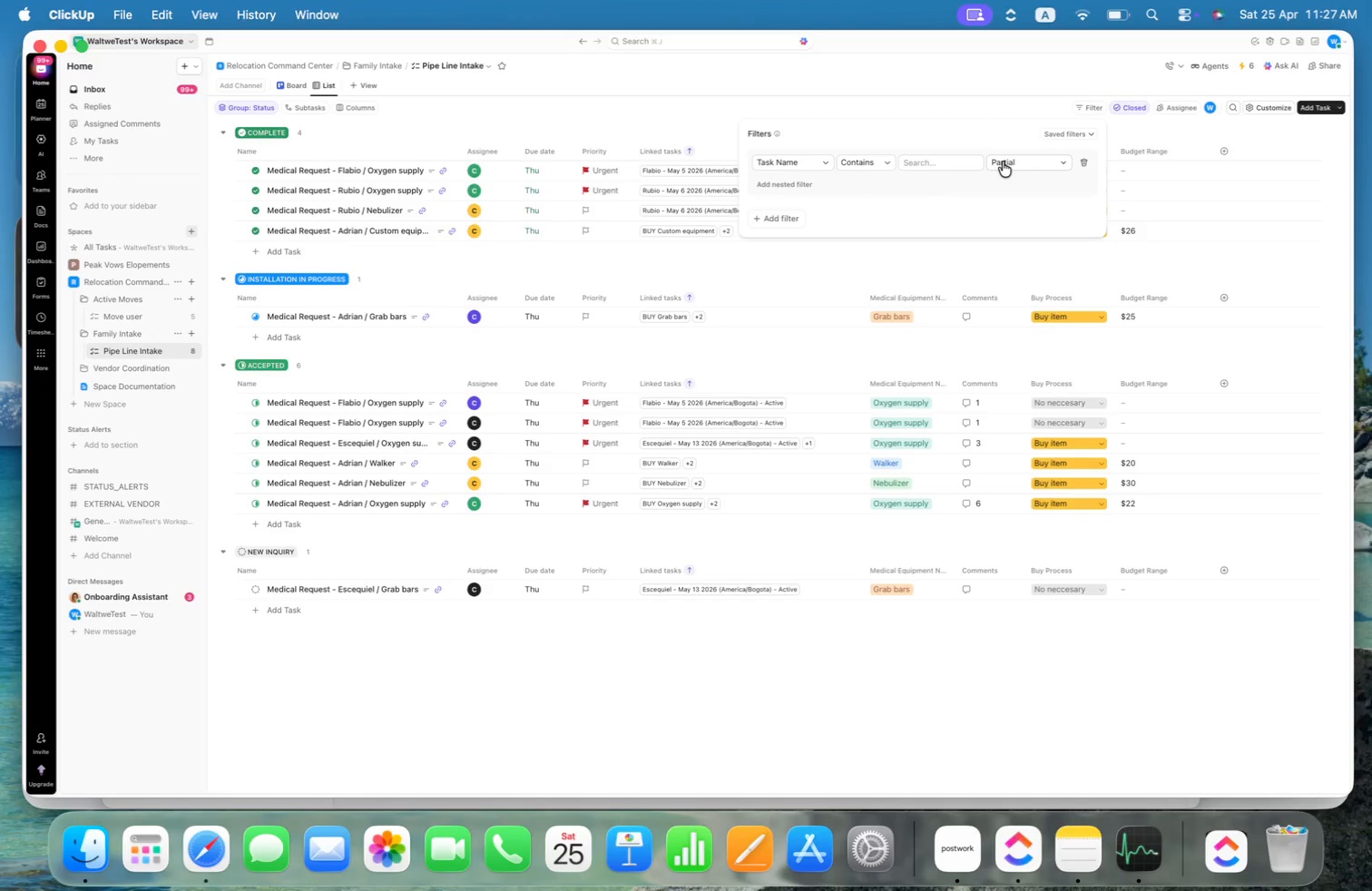 
left_click([883, 162])
 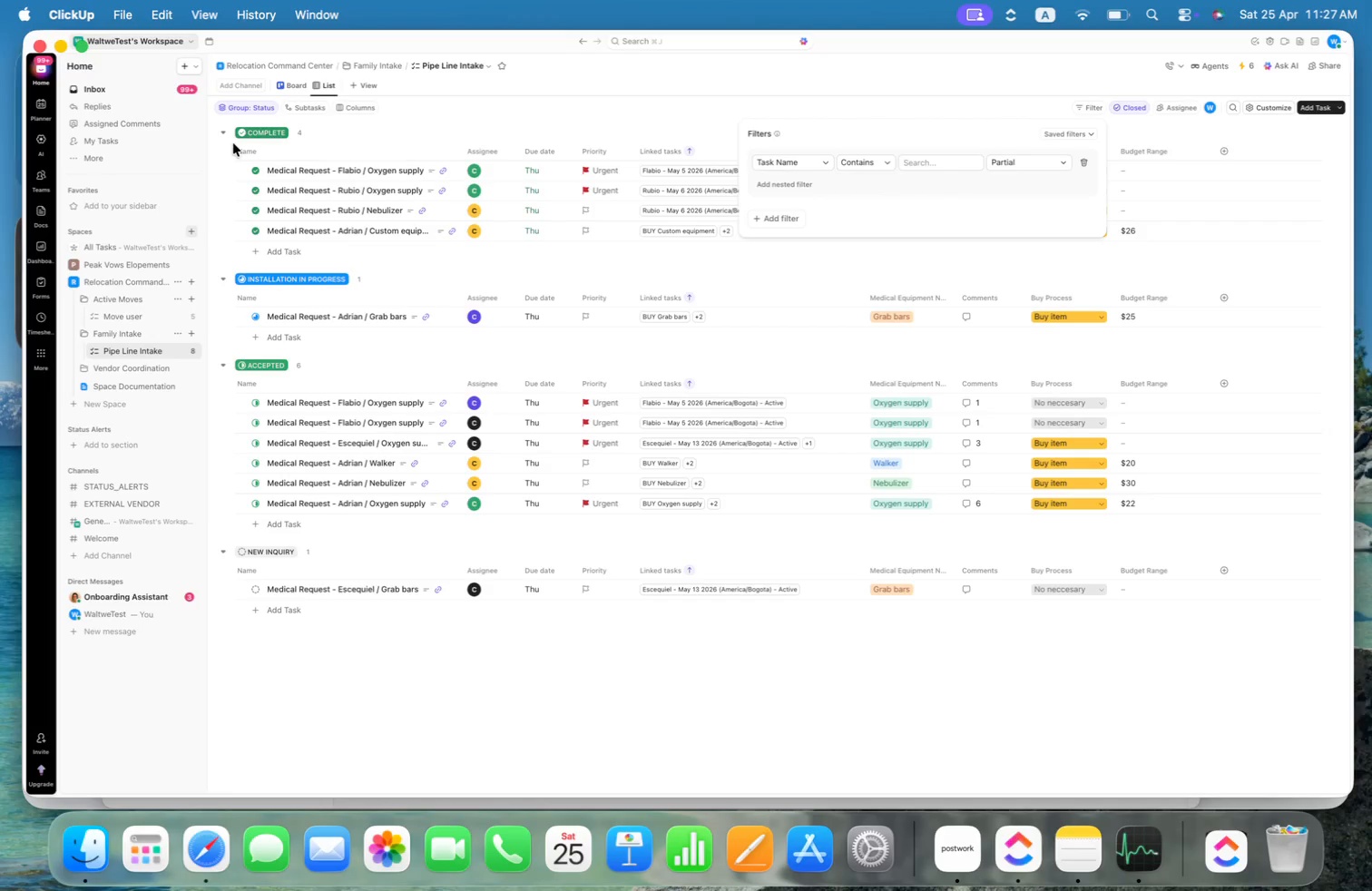 
right_click([276, 191])
 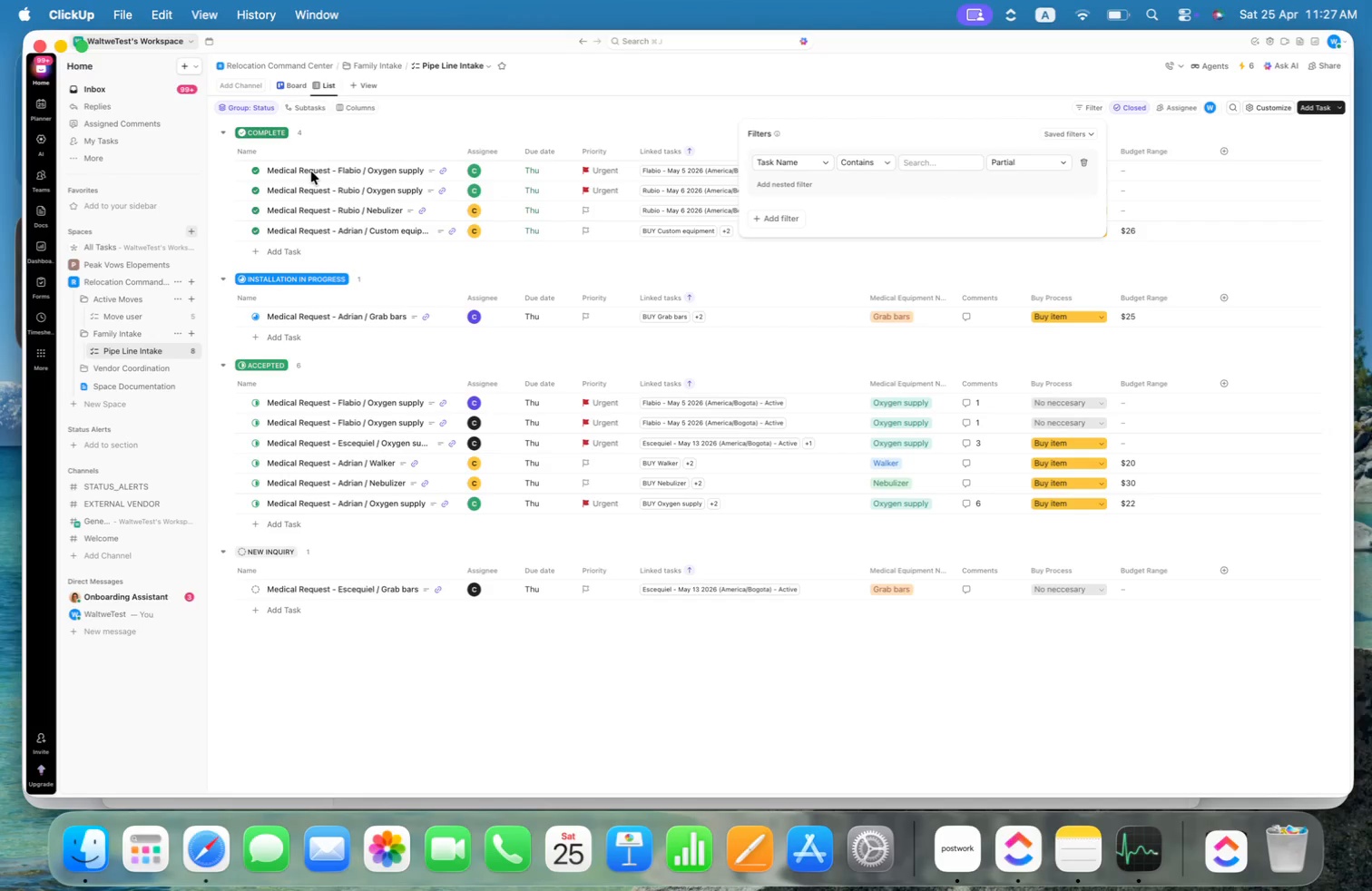 
left_click([311, 171])
 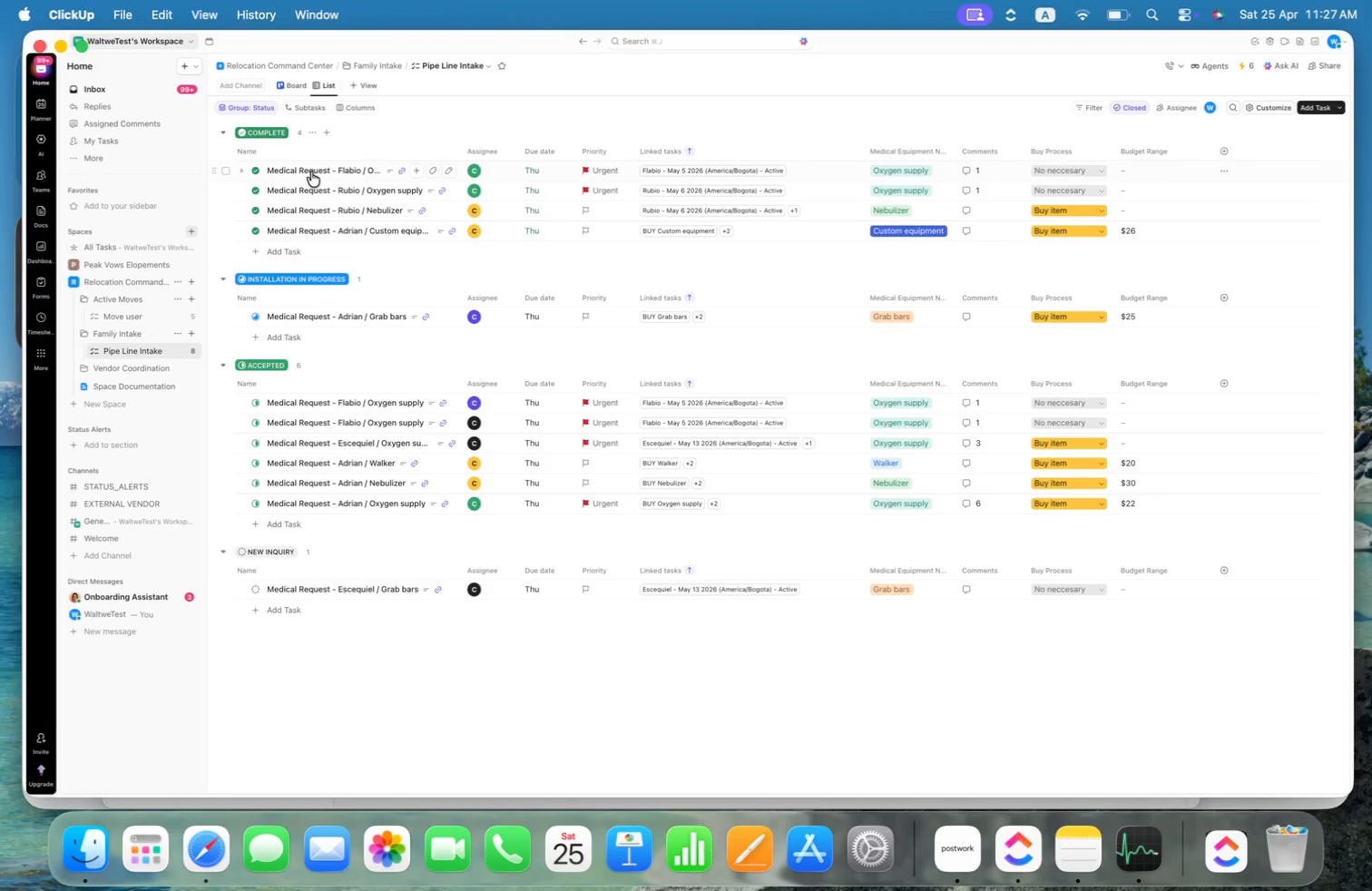 
right_click([311, 171])
 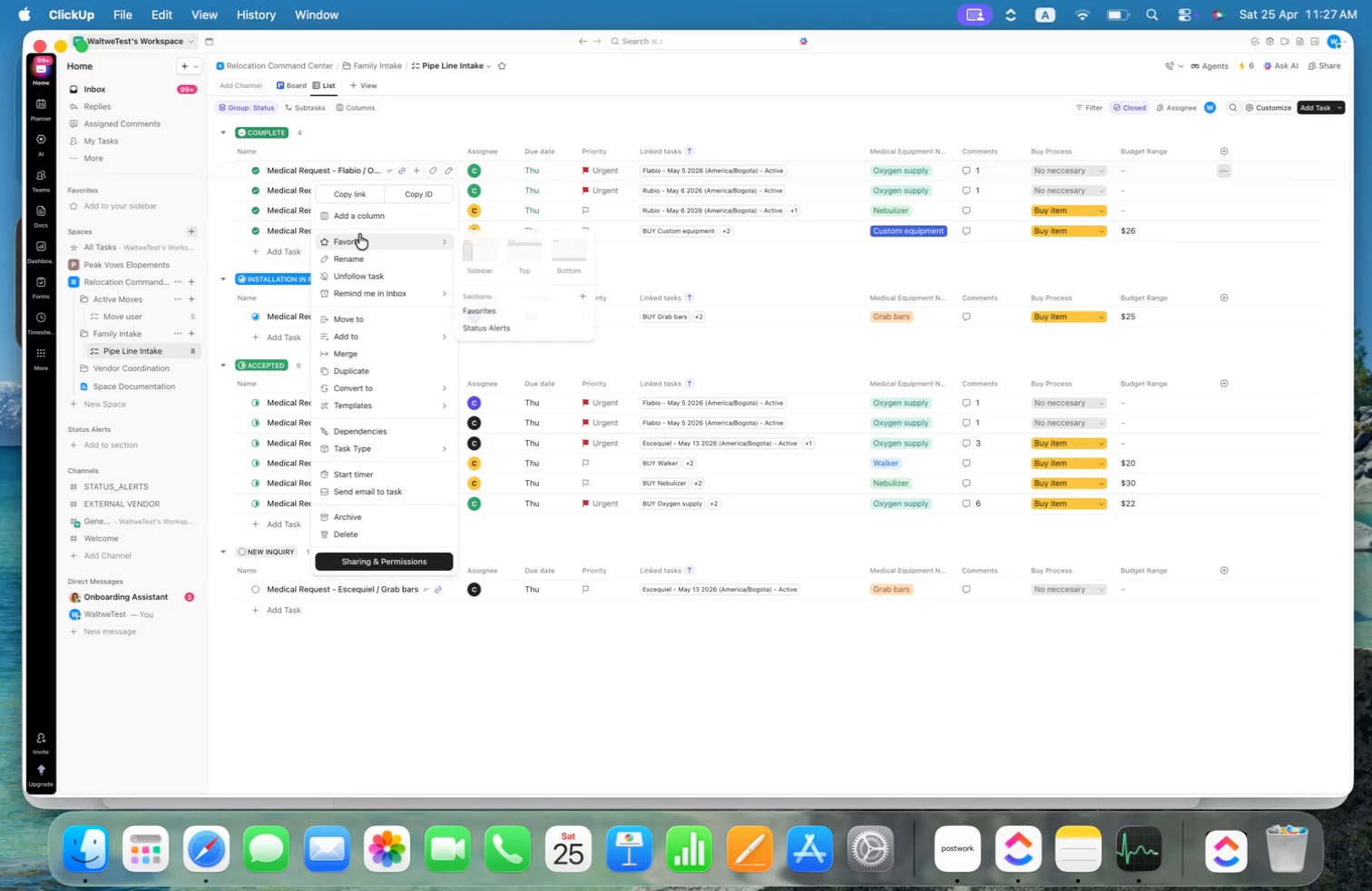 
left_click([359, 256])
 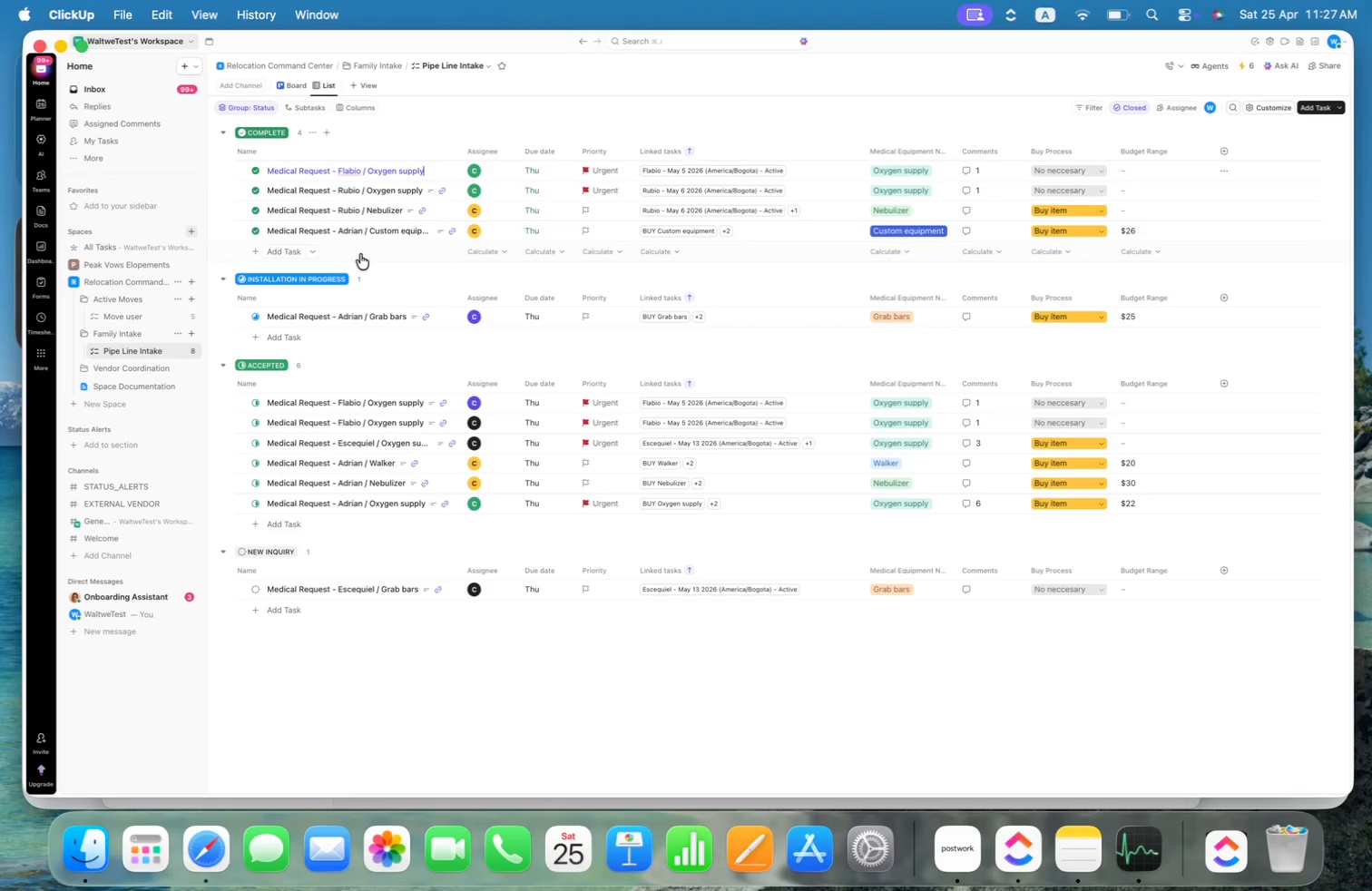 
key(Meta+CommandLeft)
 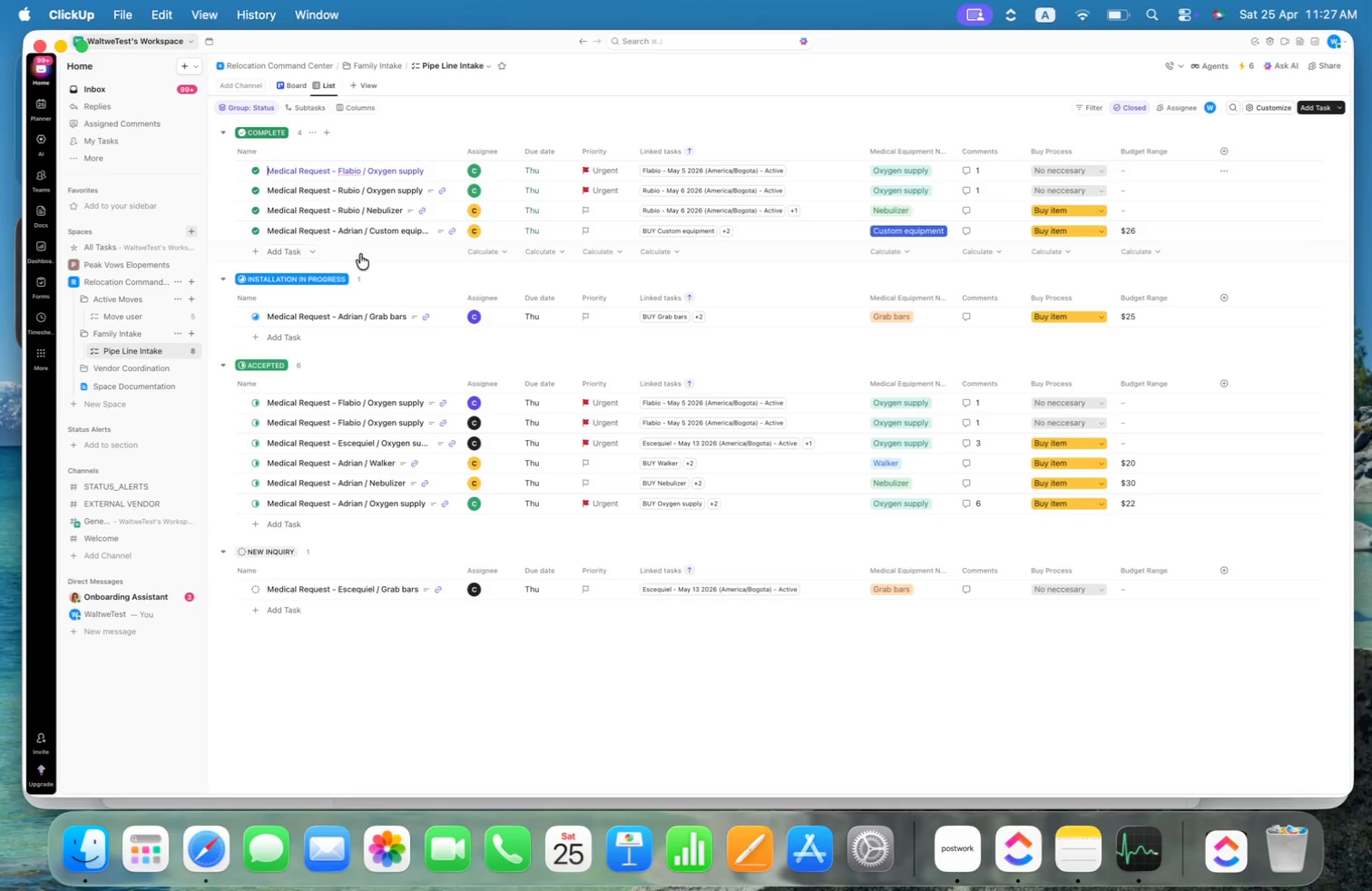 
key(Meta+ArrowUp)
 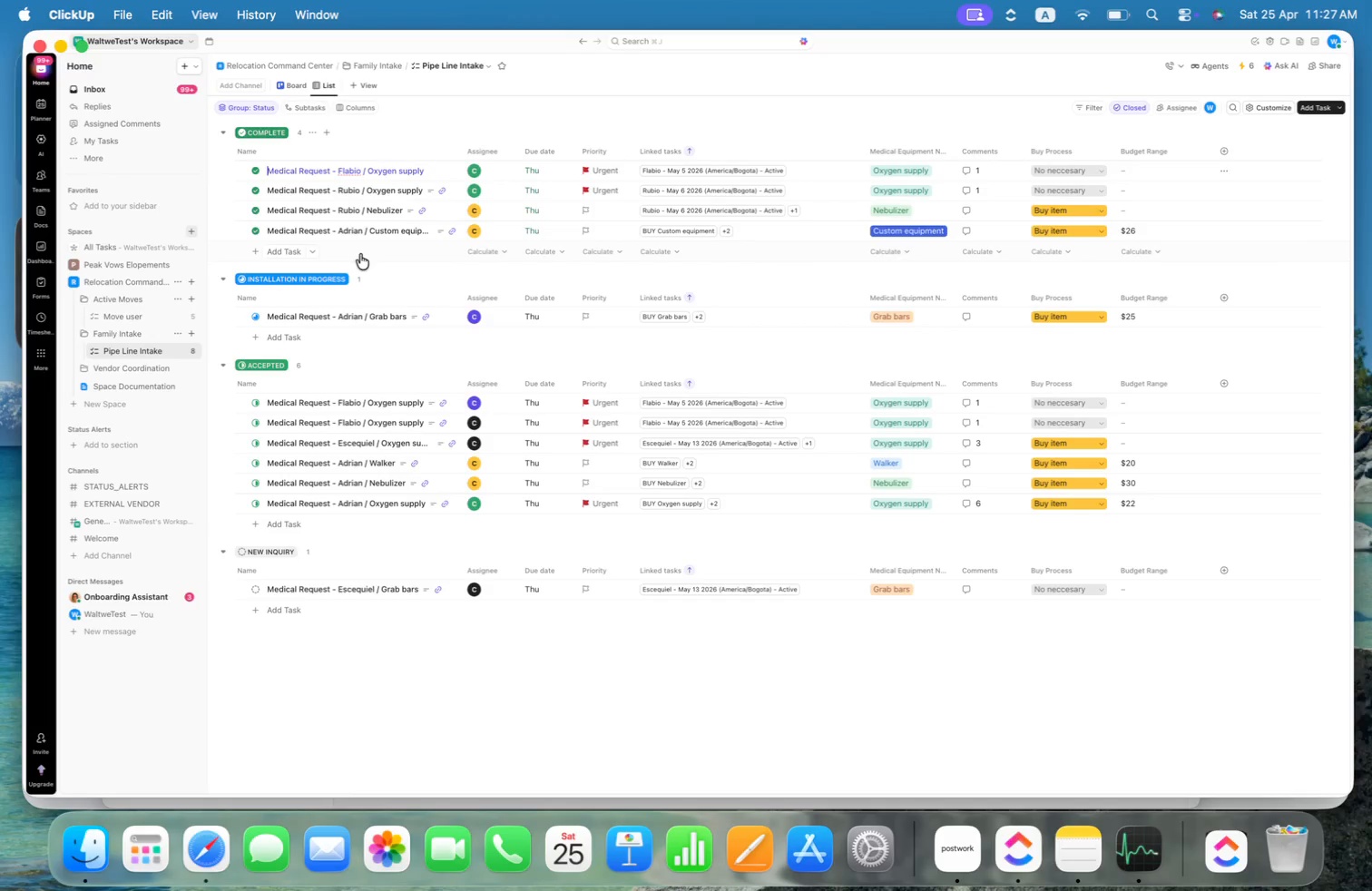 
key(Meta+ArrowLeft)
 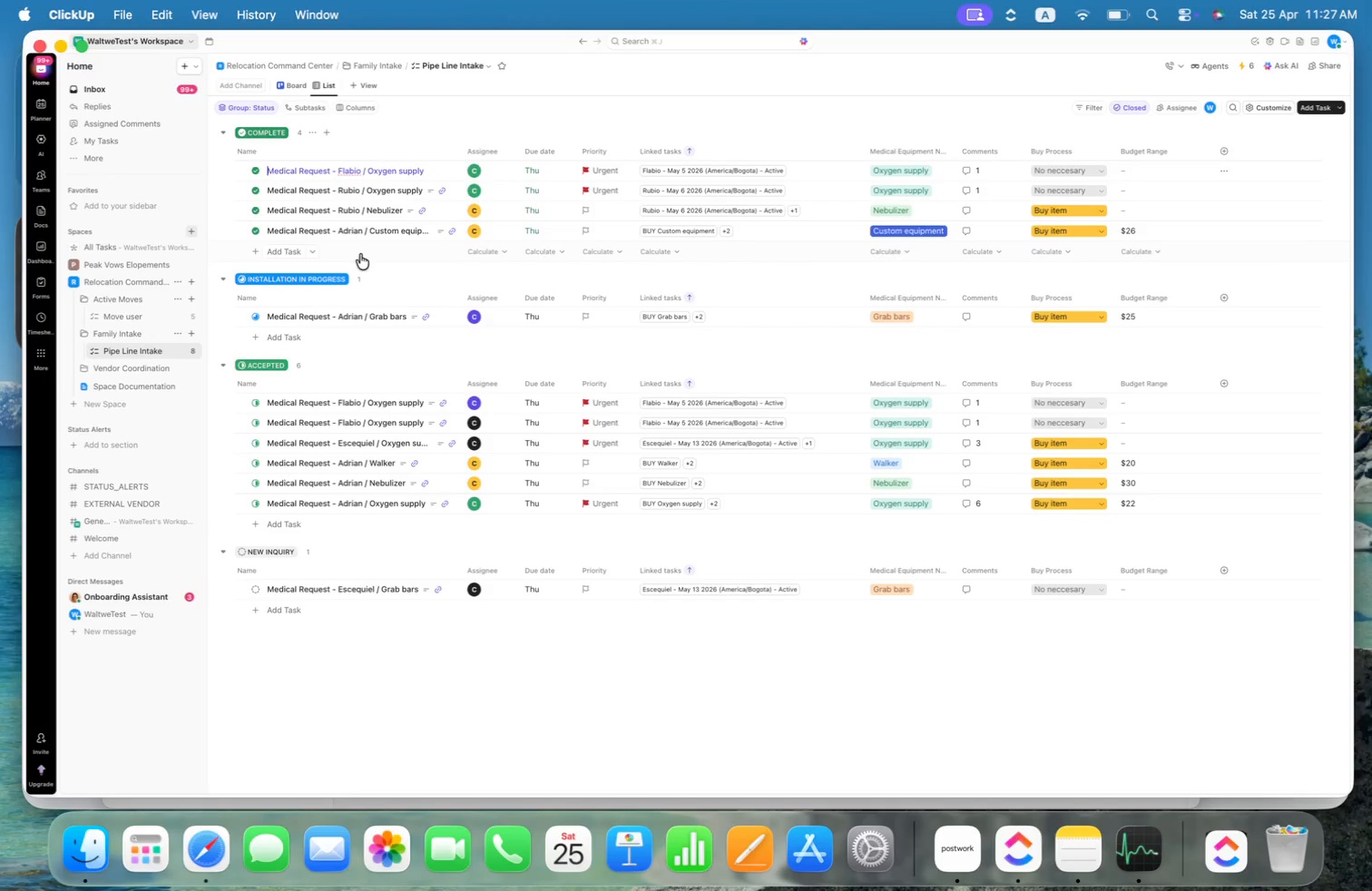 
key(Alt+Shift+ArrowRight)
 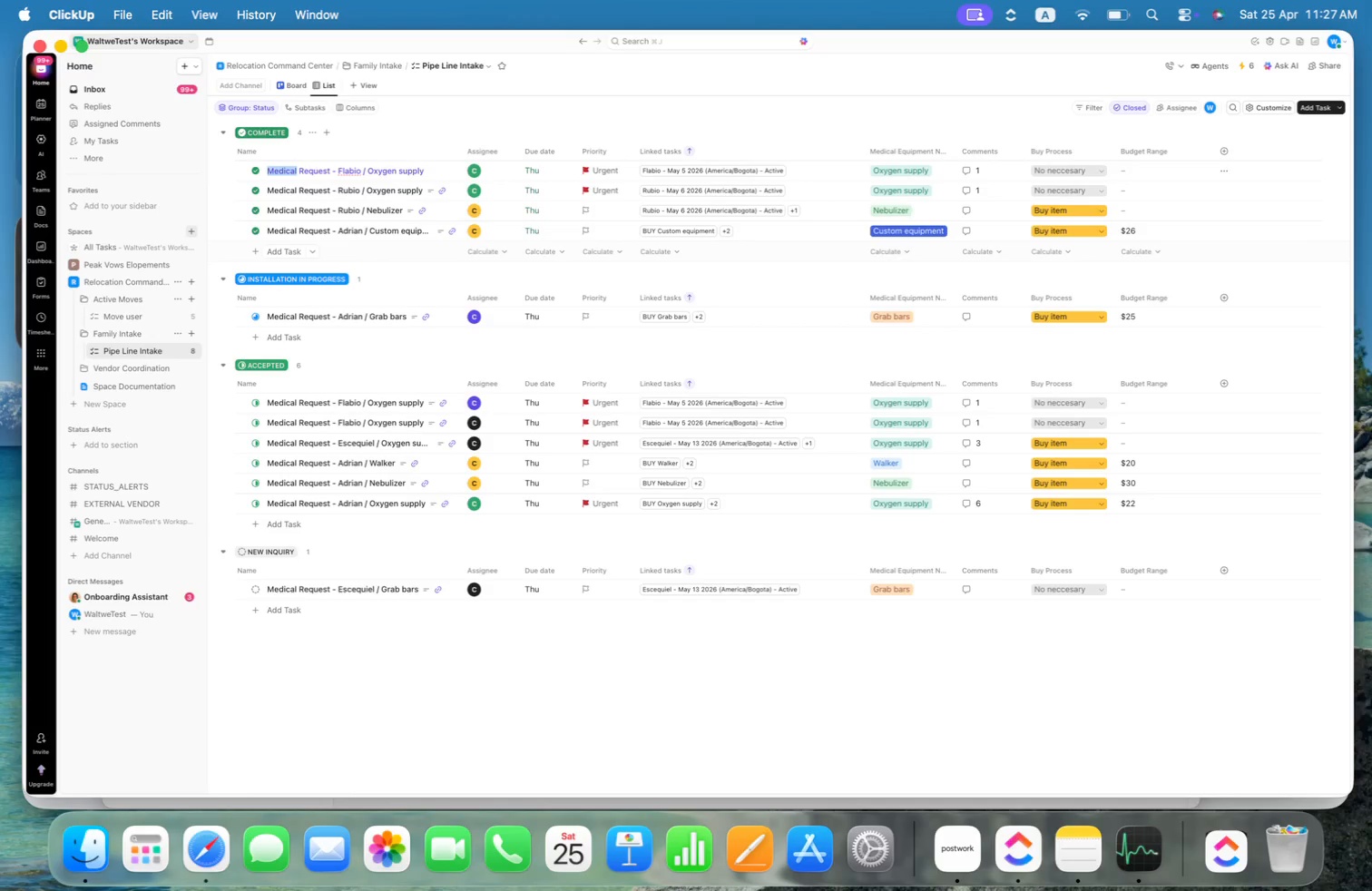 
key(Alt+Shift+ArrowRight)
 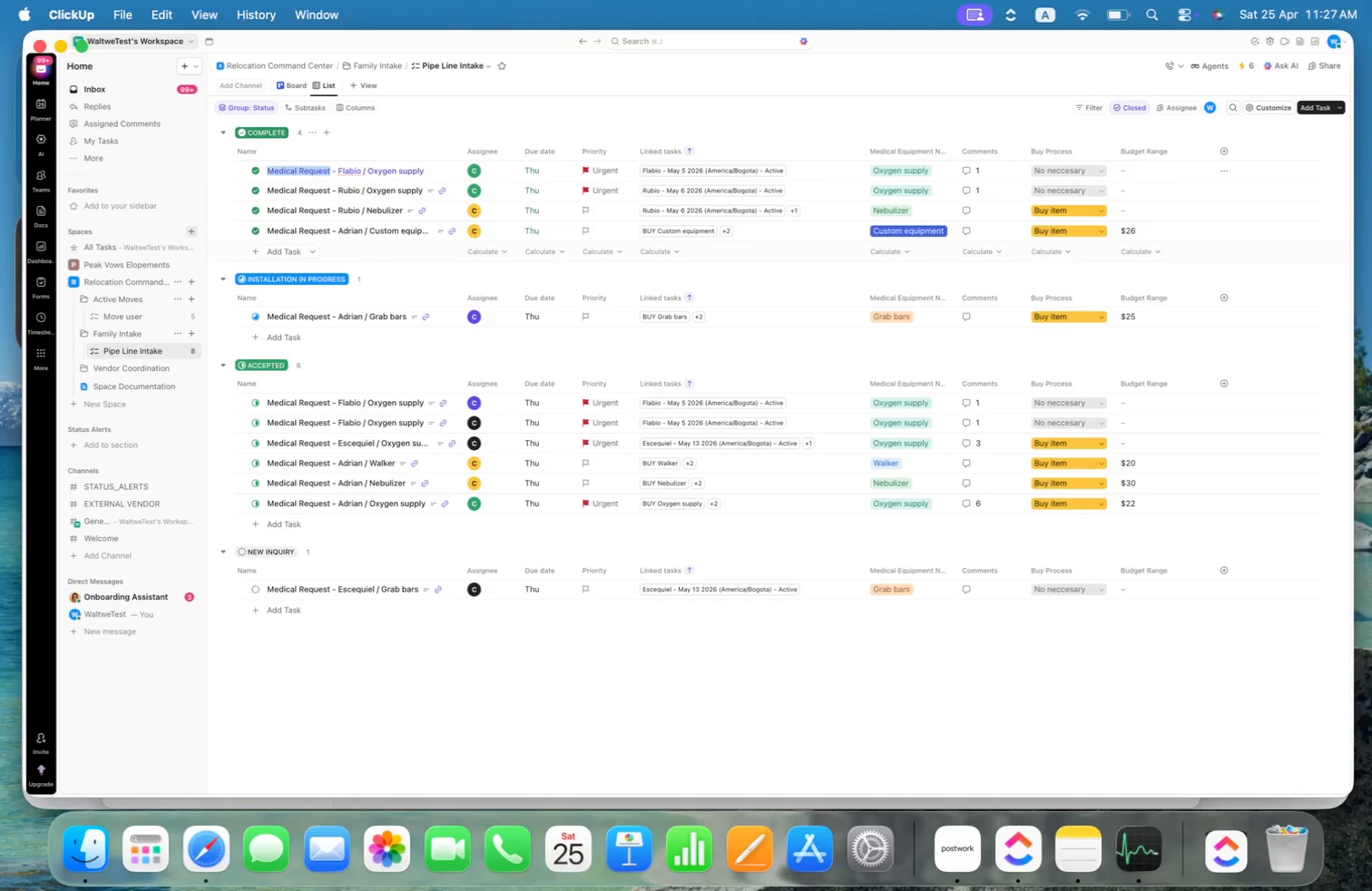 
key(Alt+Shift+ArrowRight)
 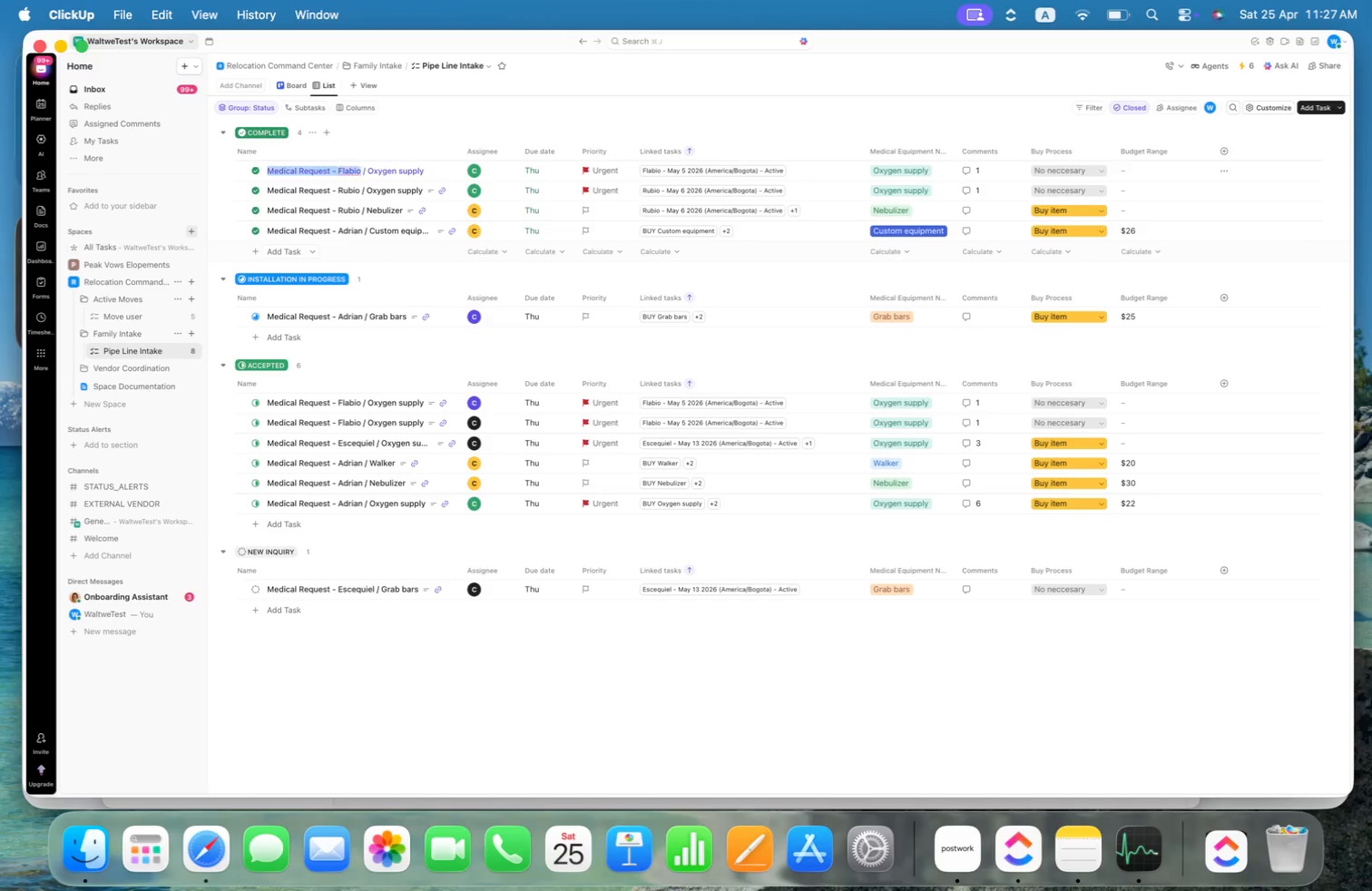 
key(Alt+Shift+ArrowRight)
 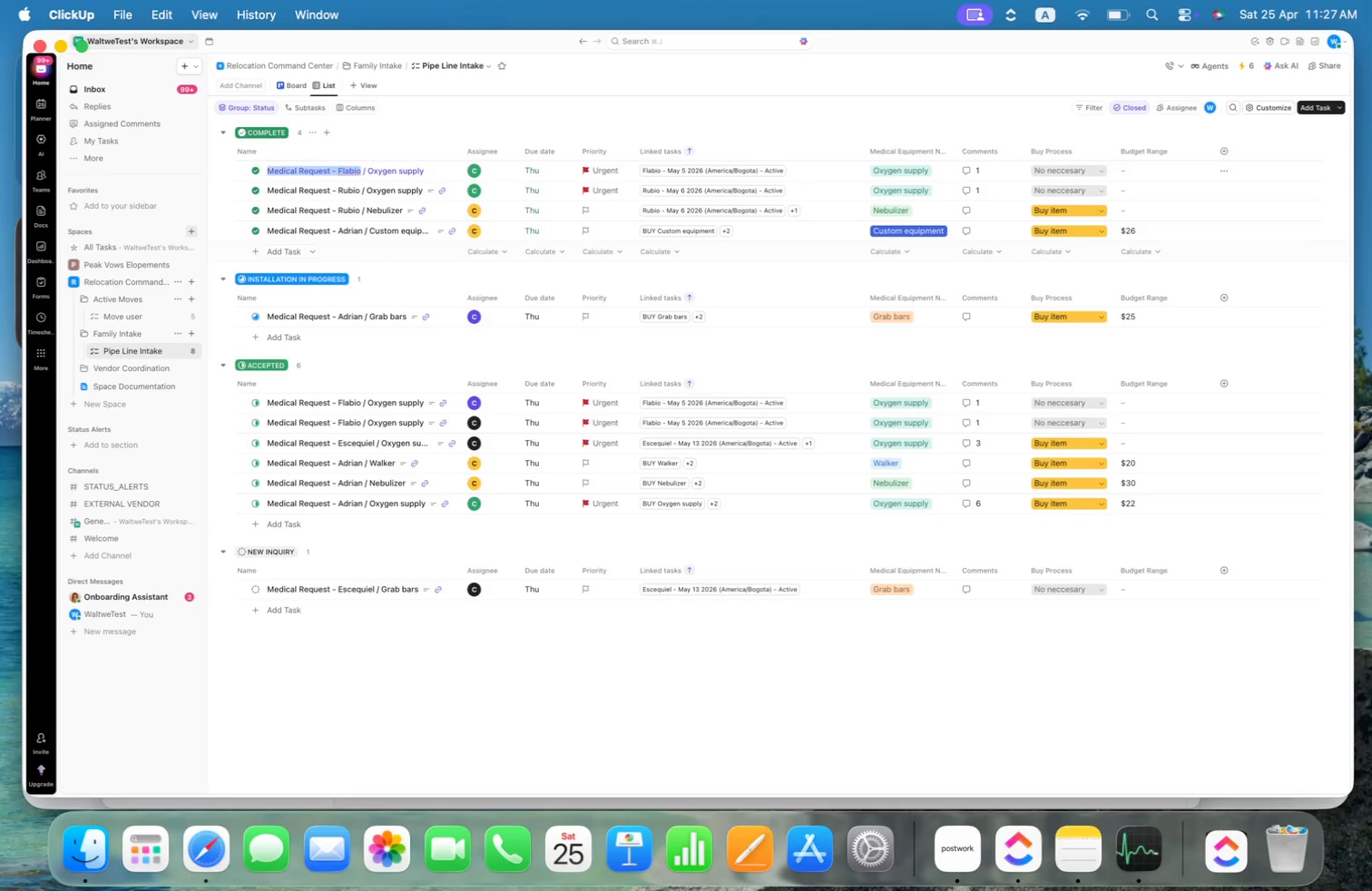 
key(Meta+CommandLeft)
 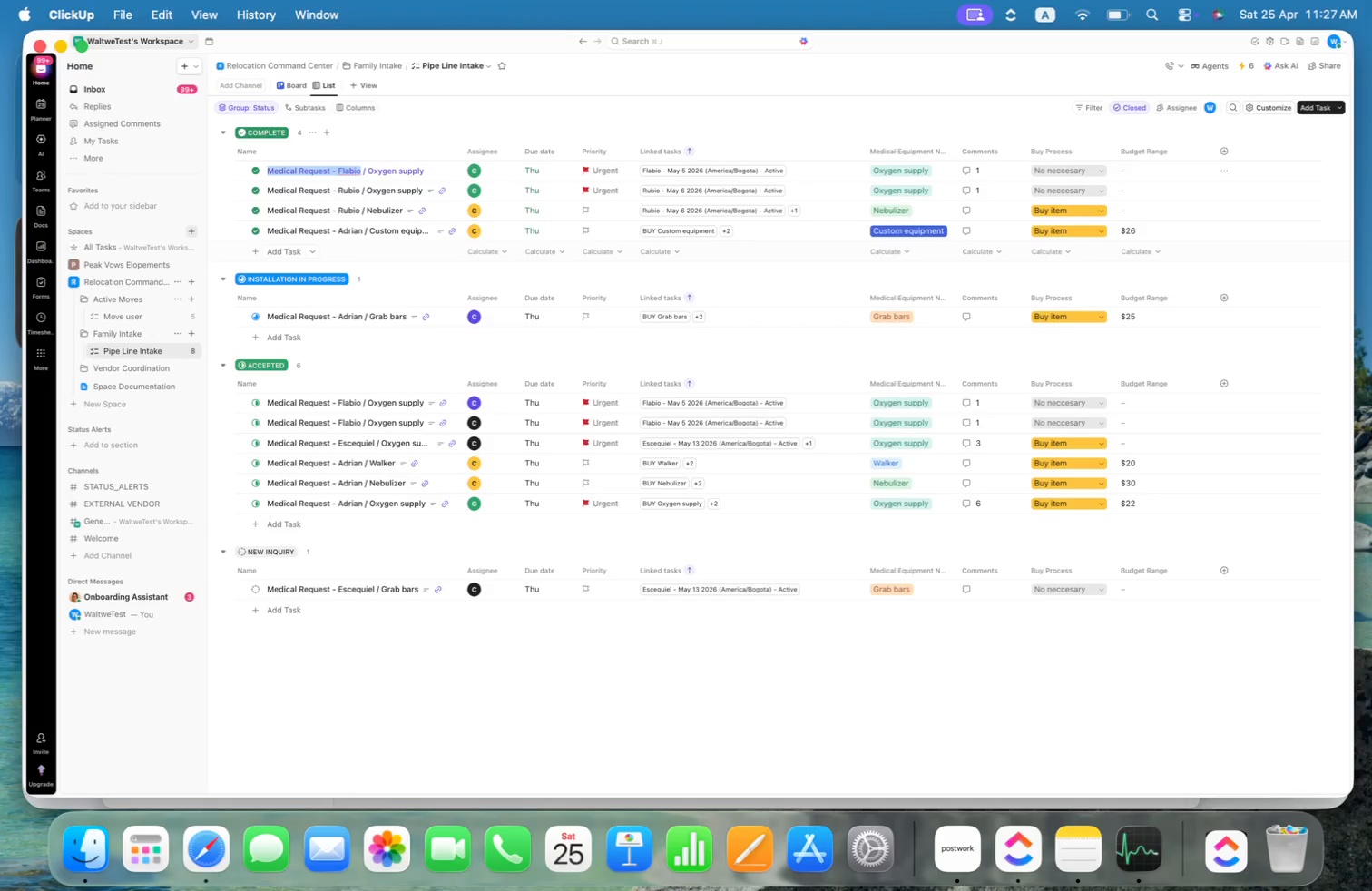 
key(Meta+C)
 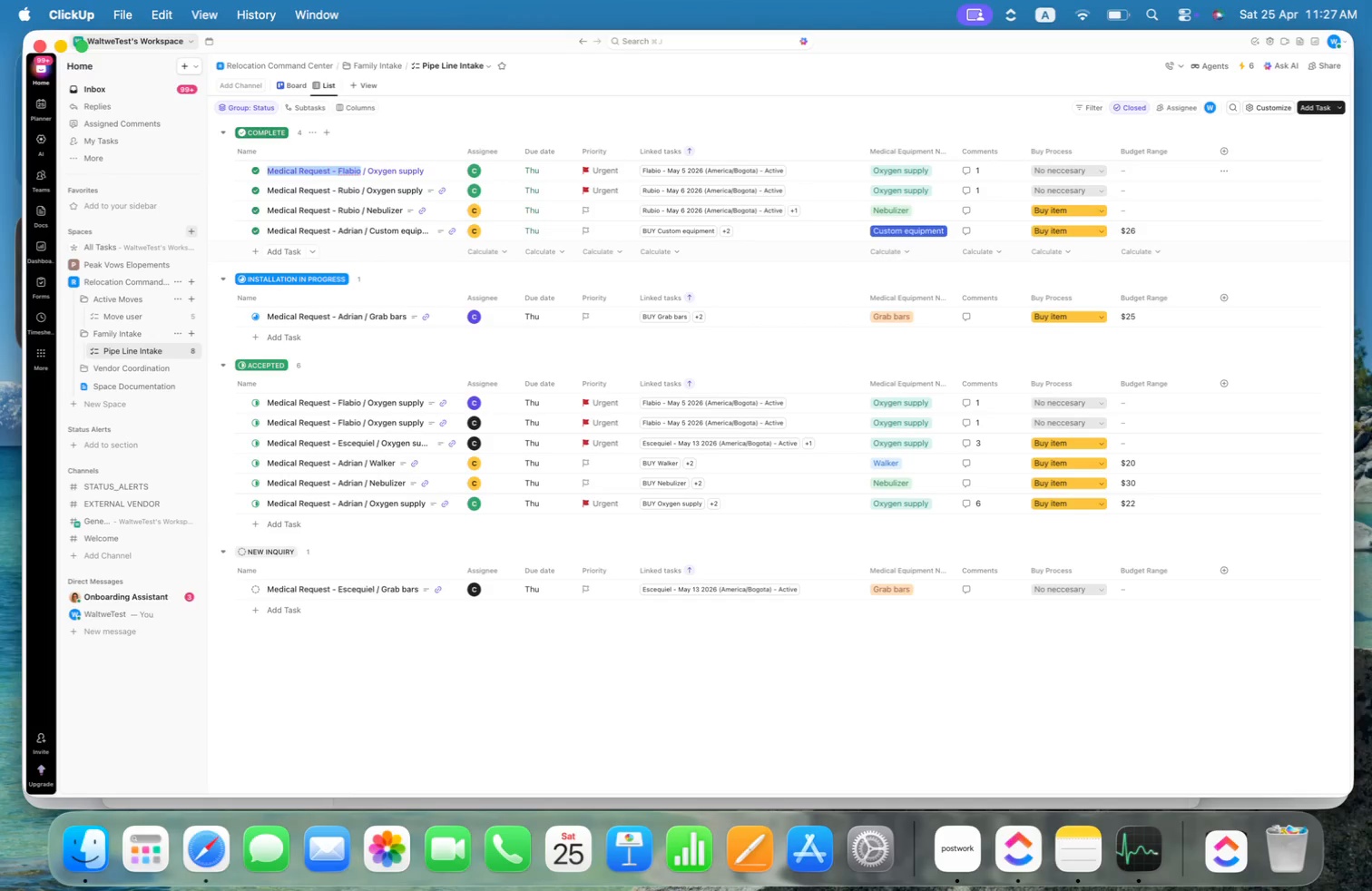 
key(Enter)
 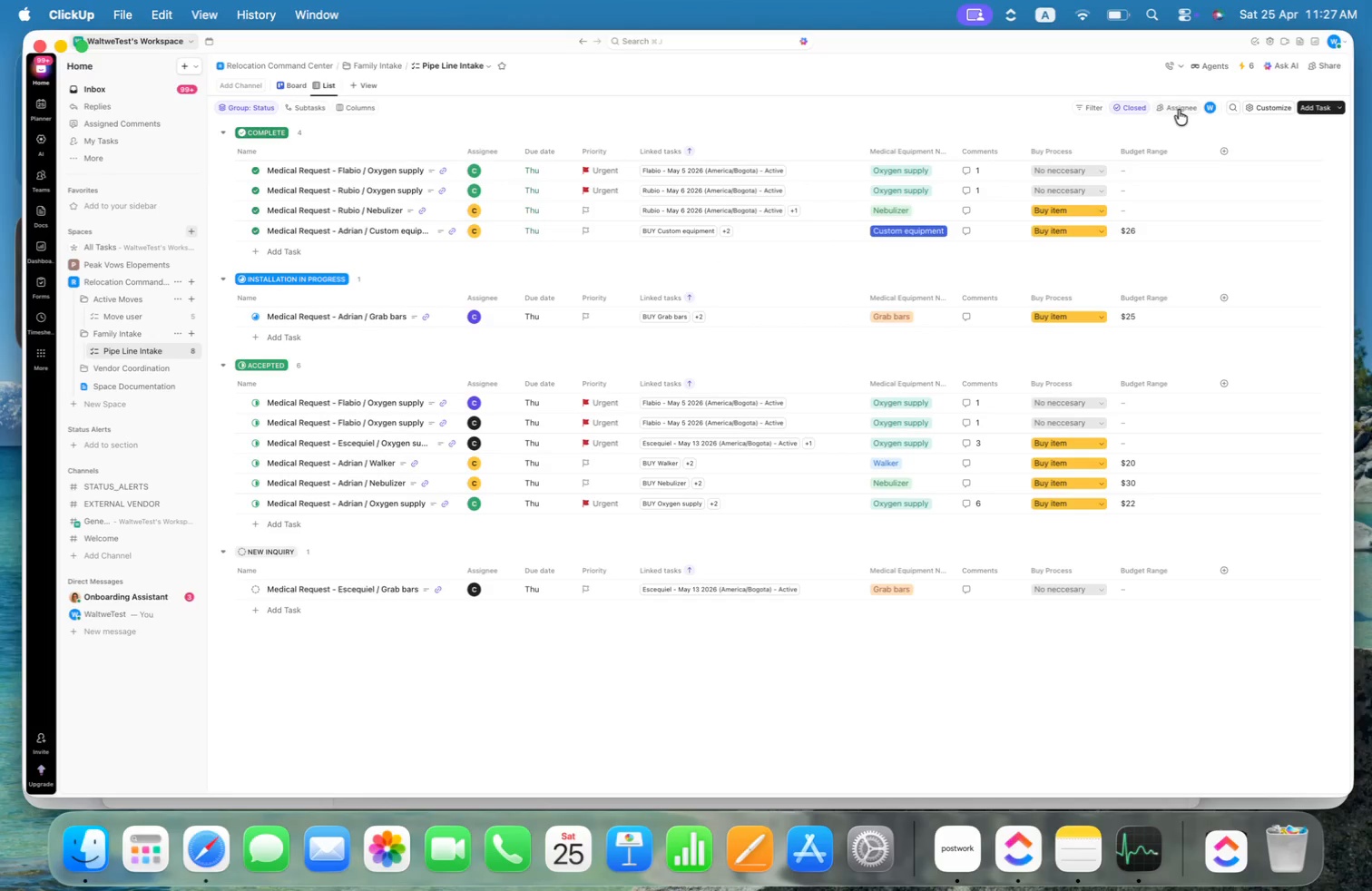 
left_click([1094, 104])
 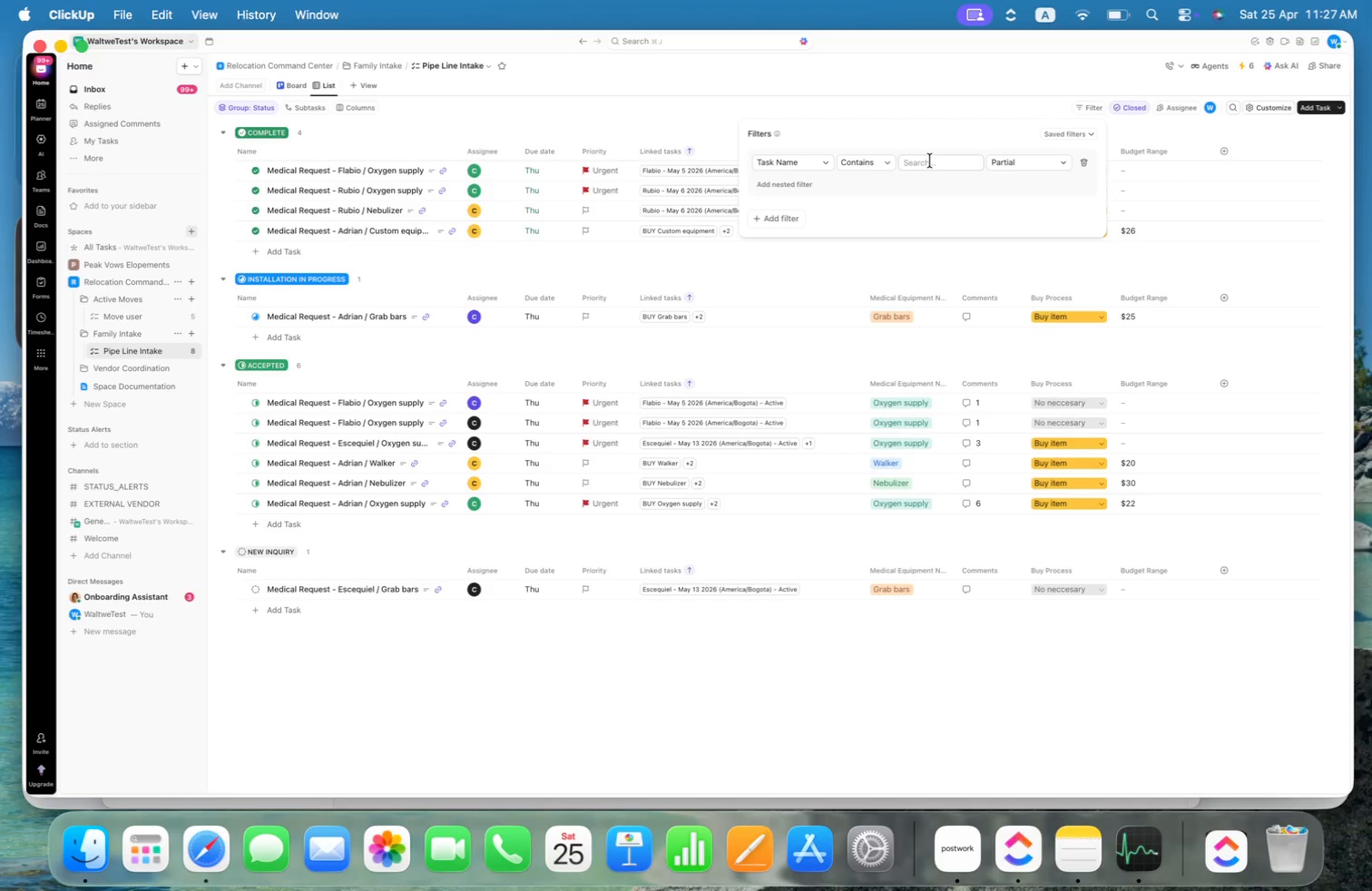 
key(Meta+V)
 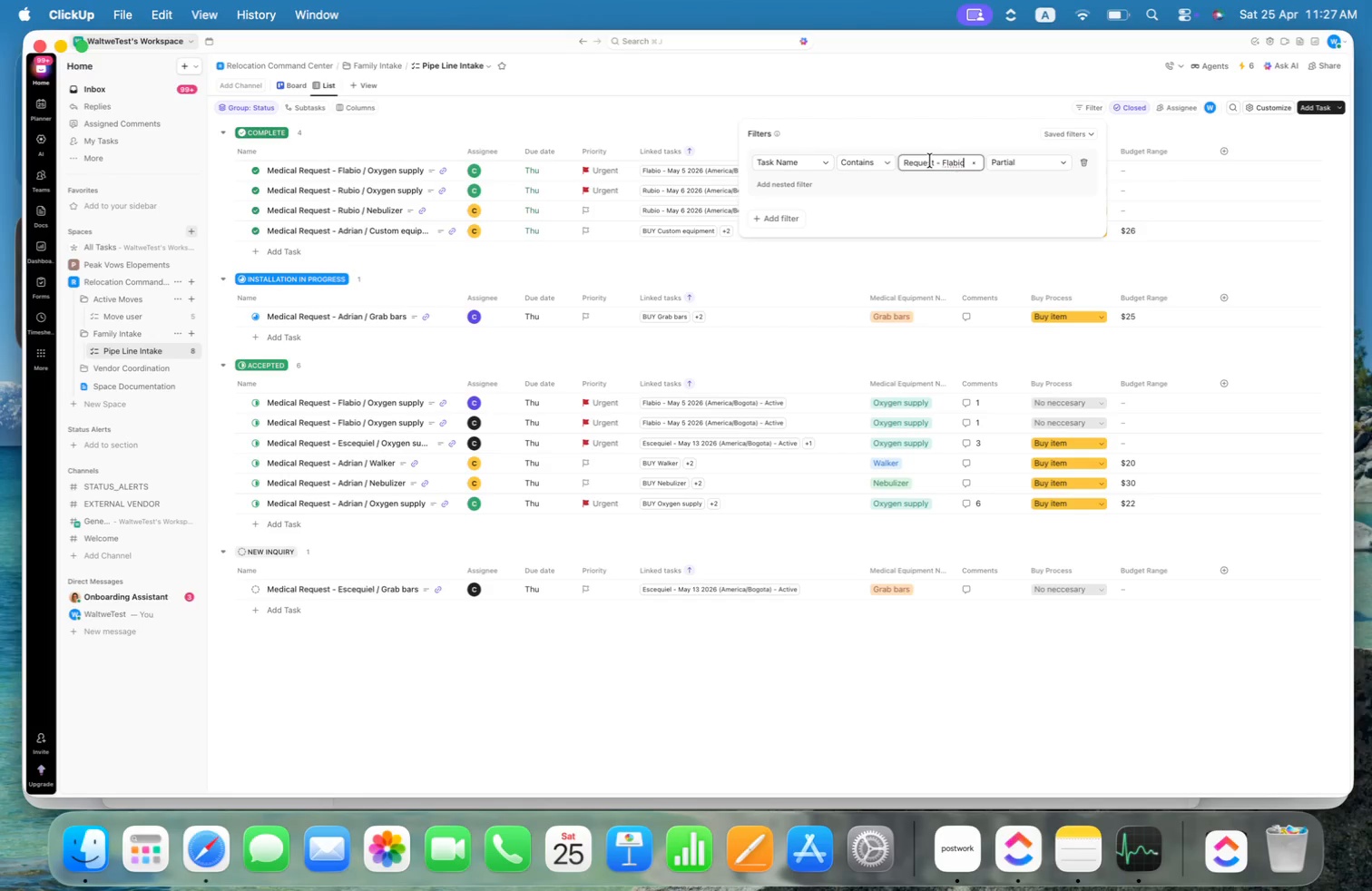 
key(Enter)
 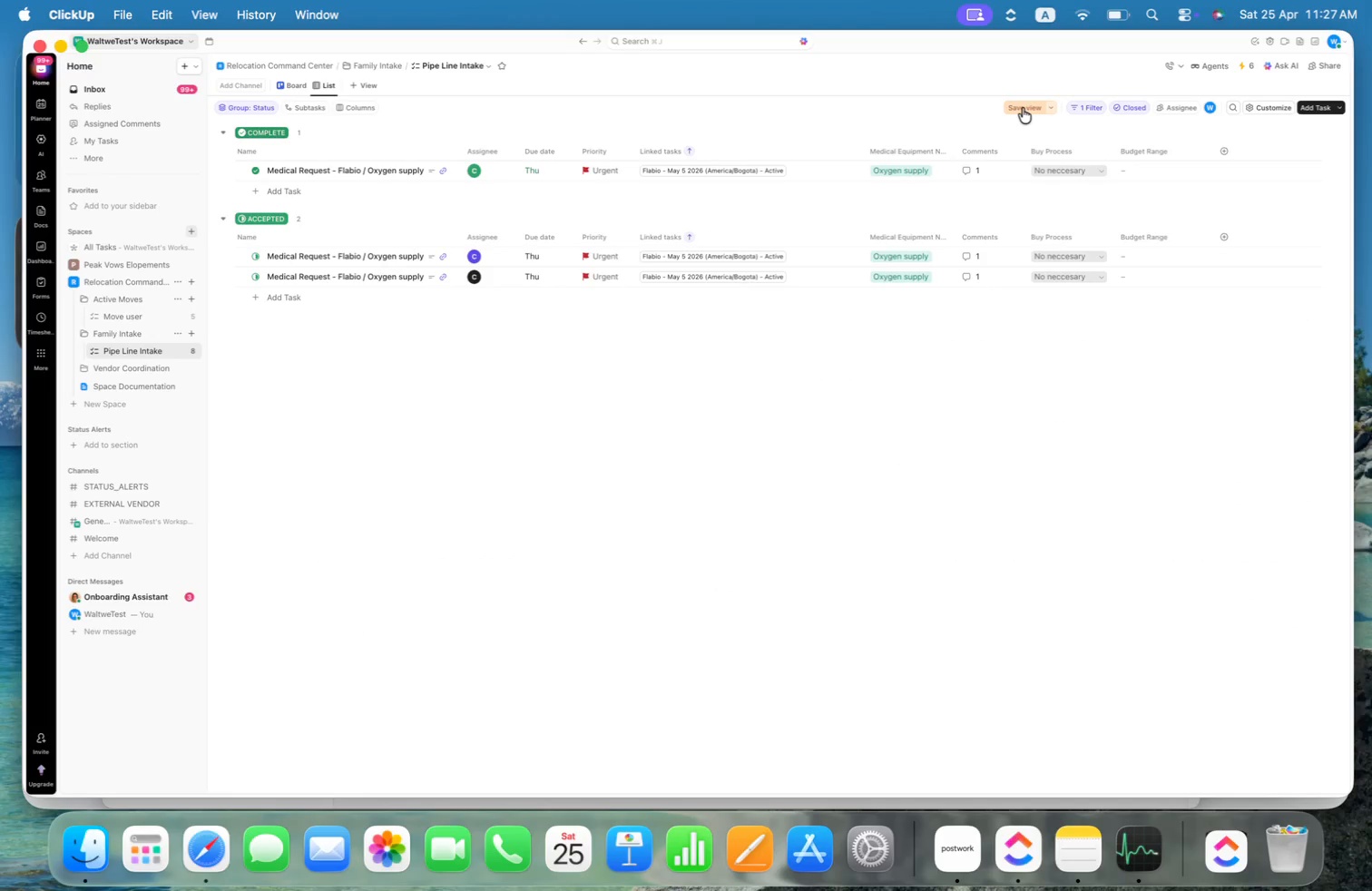 
left_click([1023, 108])
 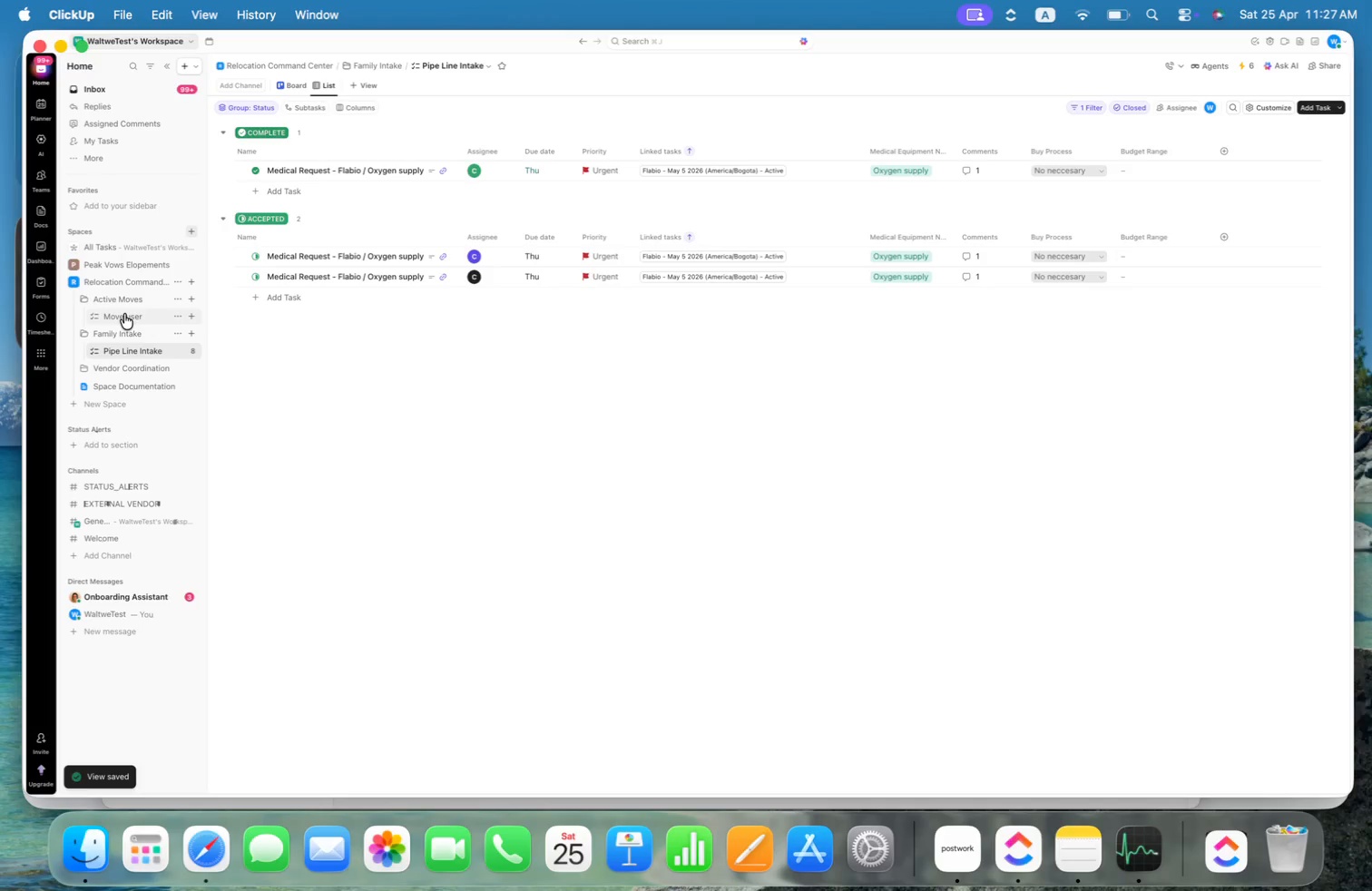 
wait(10.25)
 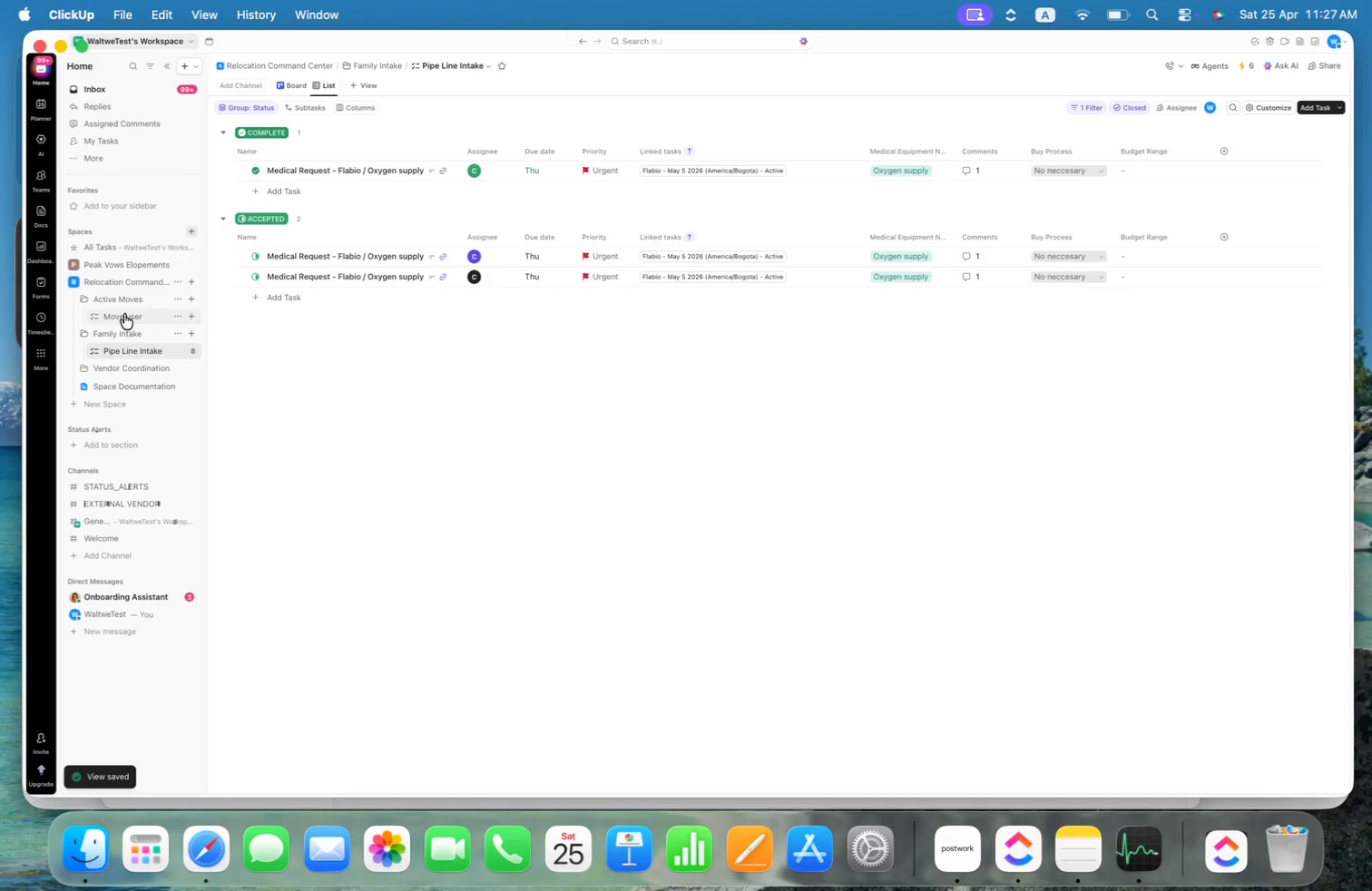 
mouse_move([276, 229])
 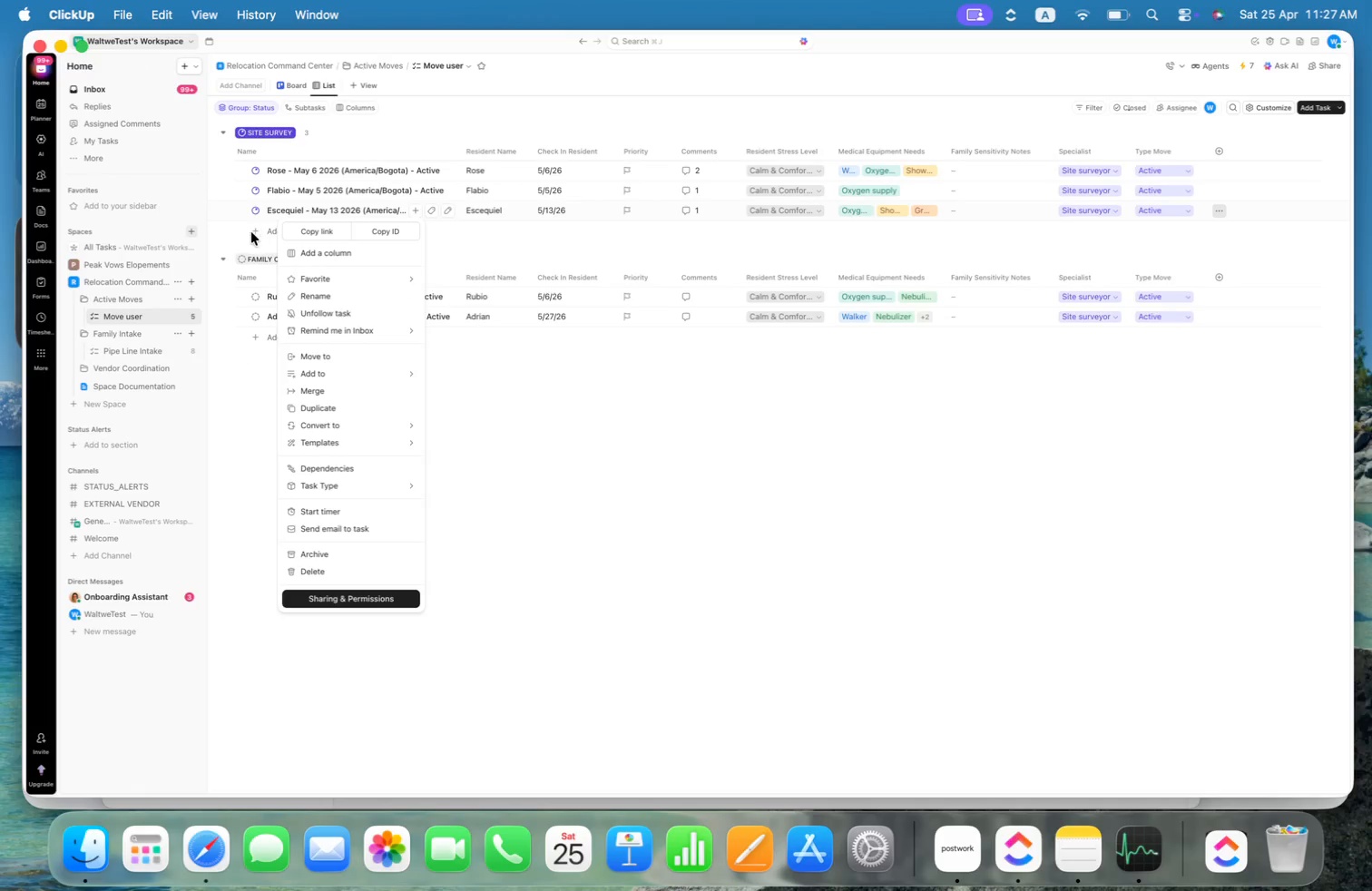 
left_click([230, 231])
 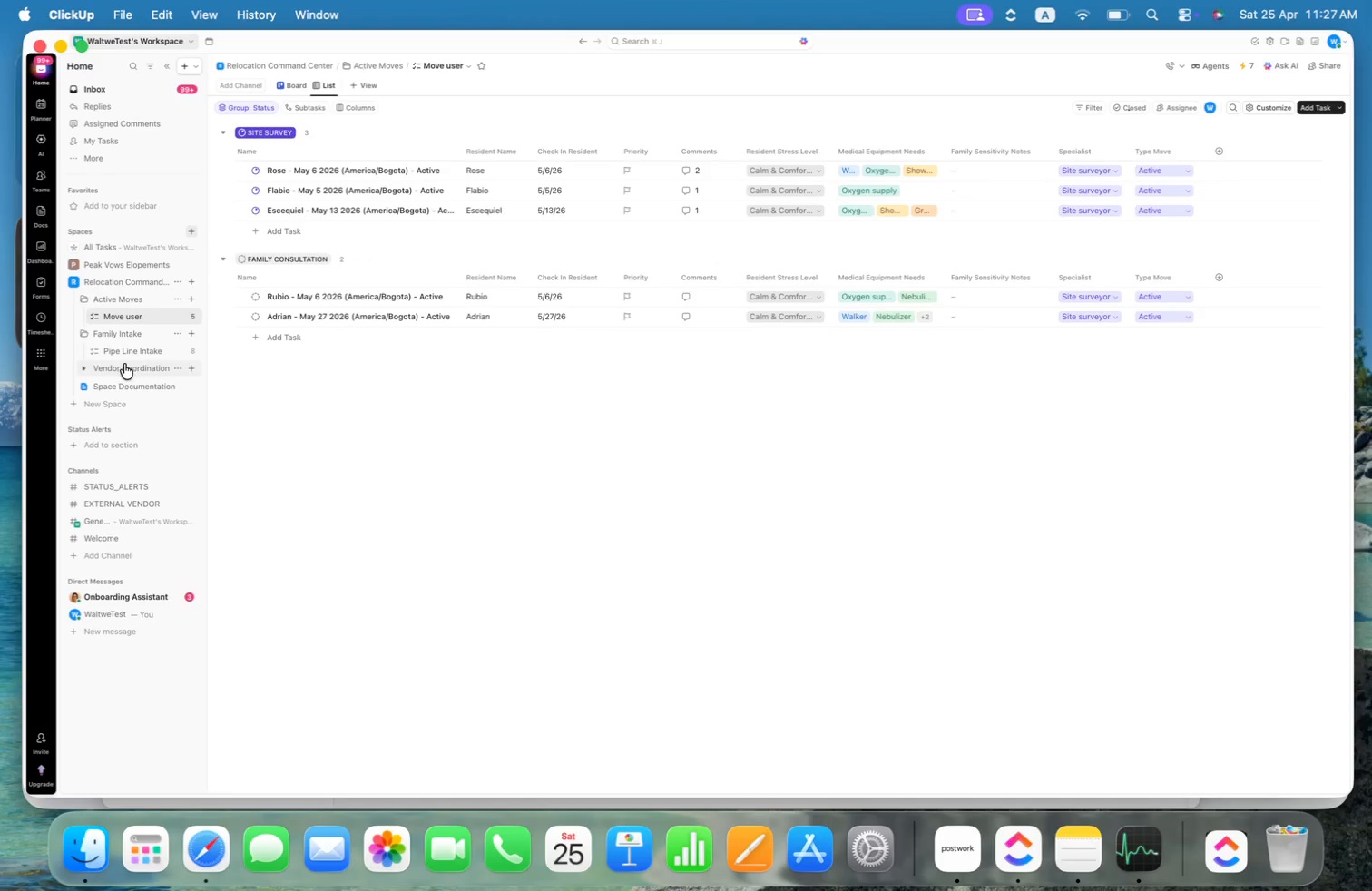 
double_click([122, 349])
 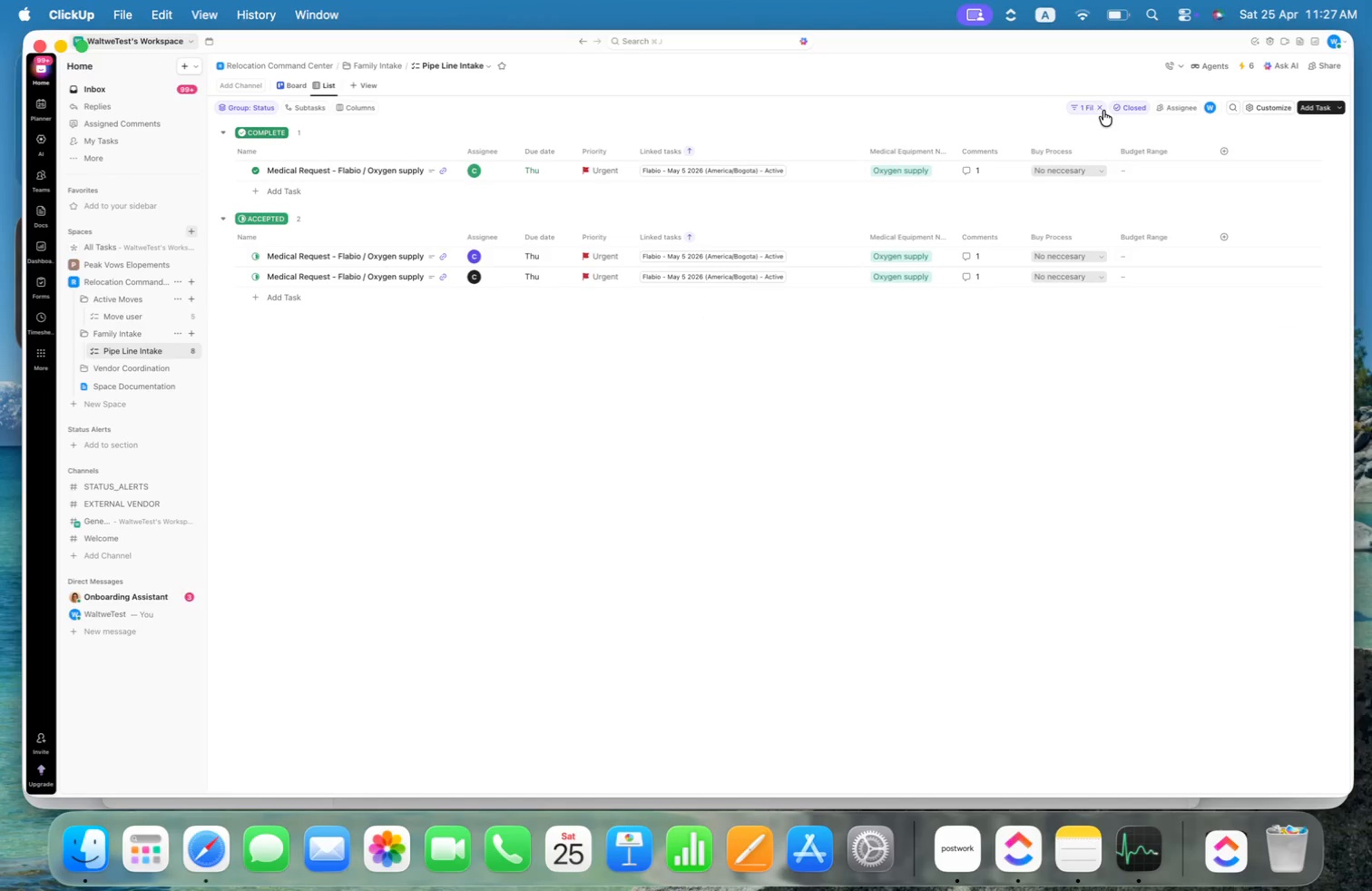 
left_click([1092, 108])
 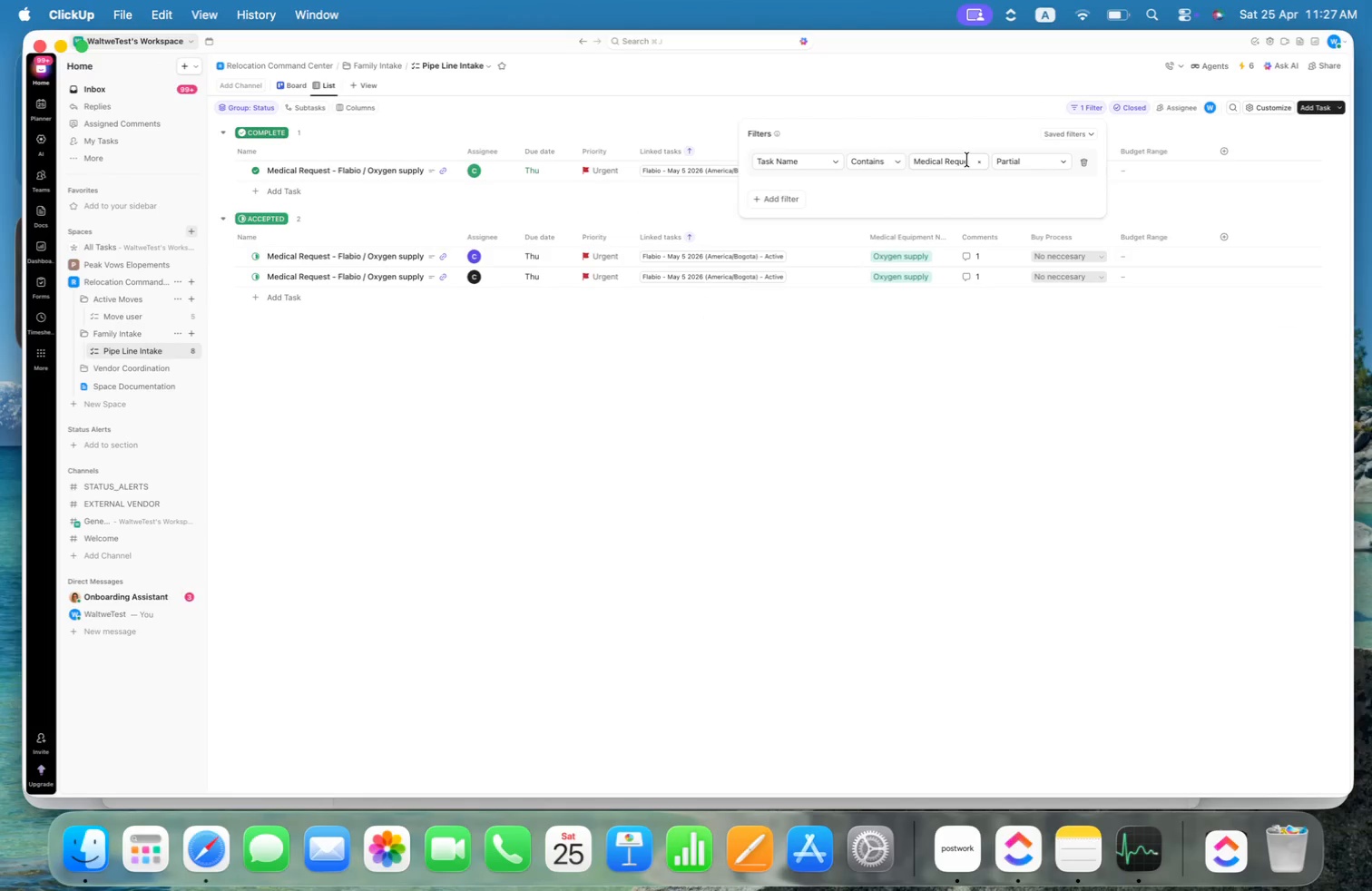 
double_click([981, 161])
 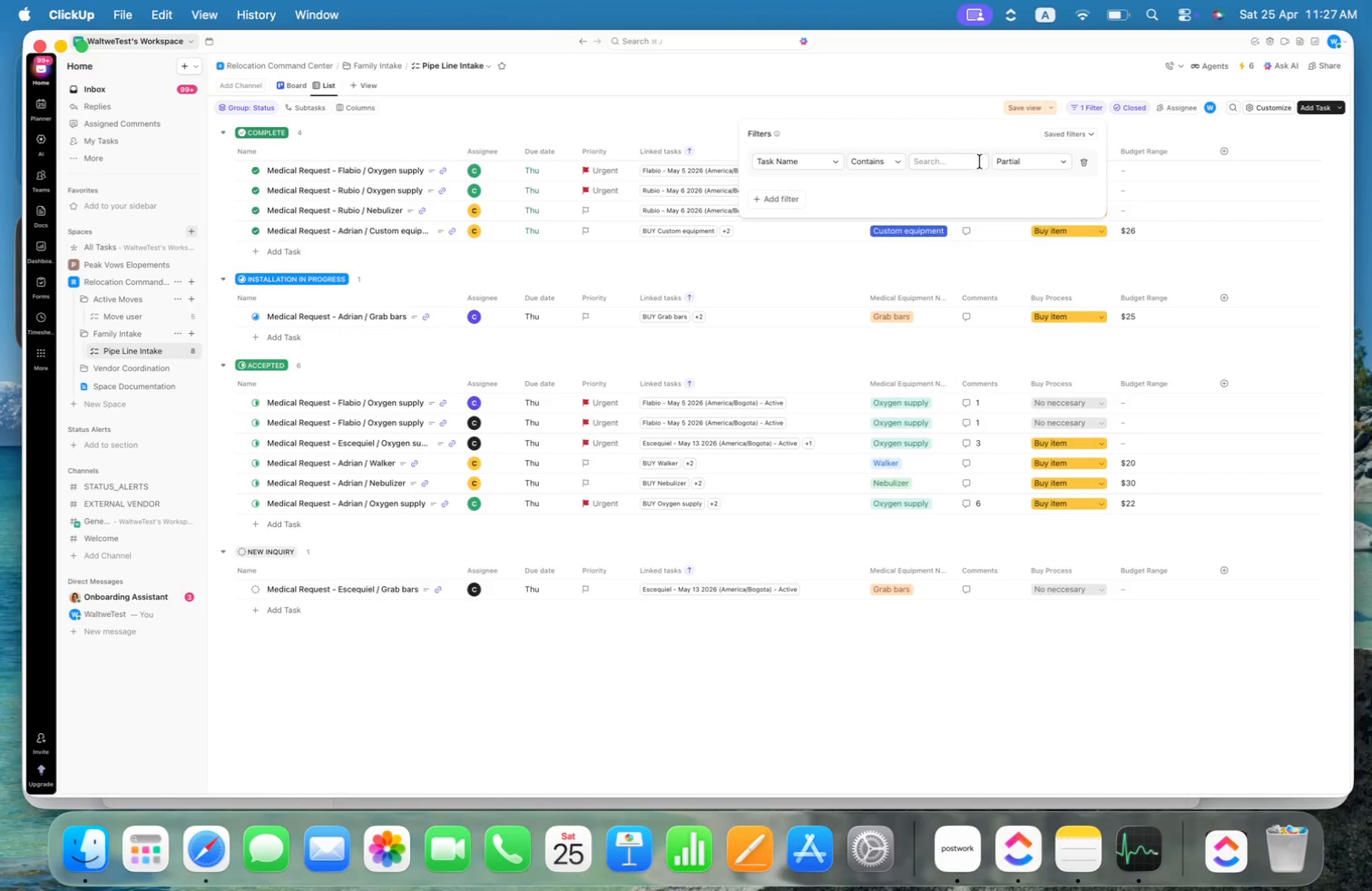 
left_click([968, 161])
 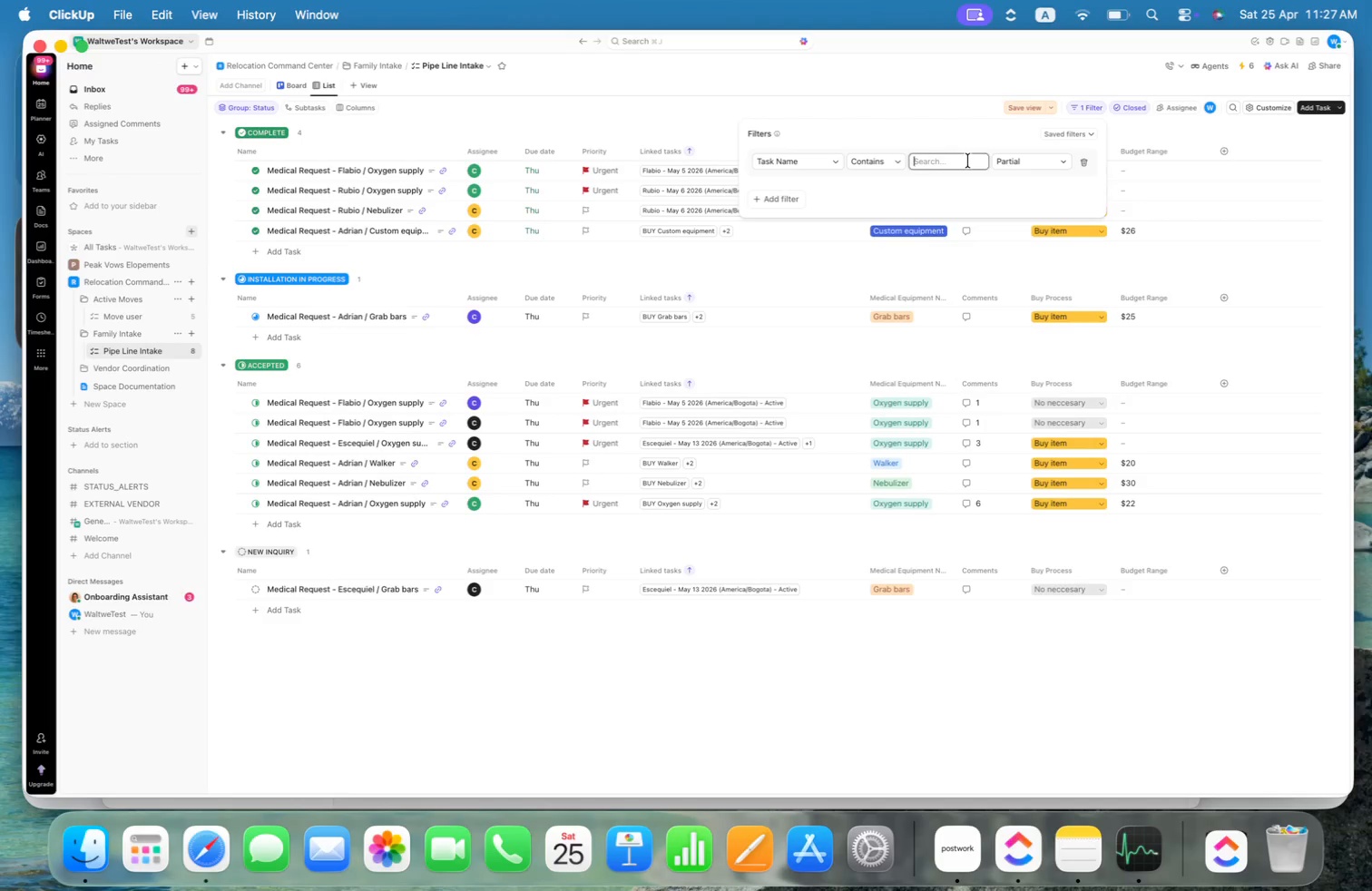 
type(Ex)
key(Backspace)
type(cequiel)
 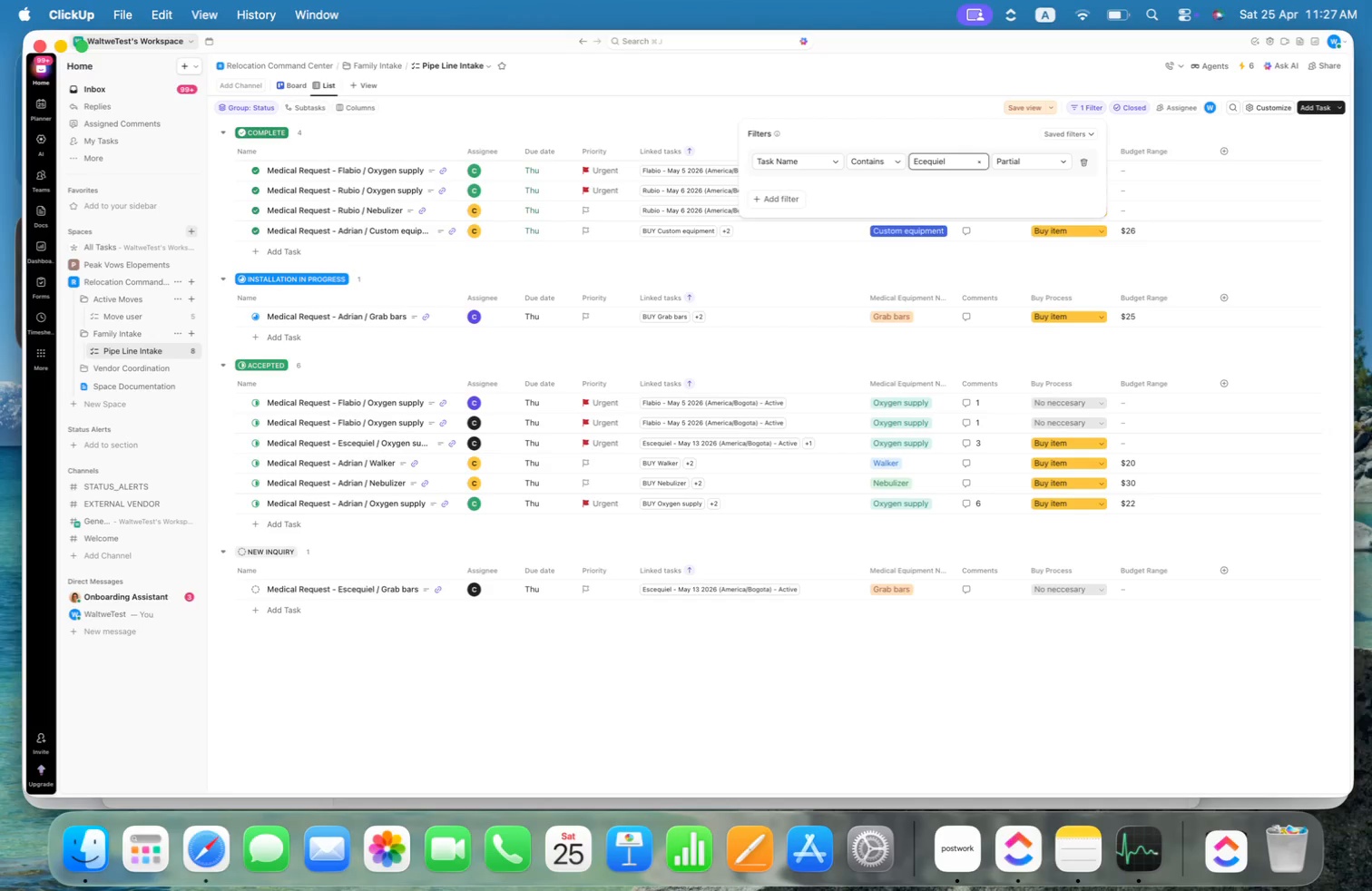 
key(Enter)
 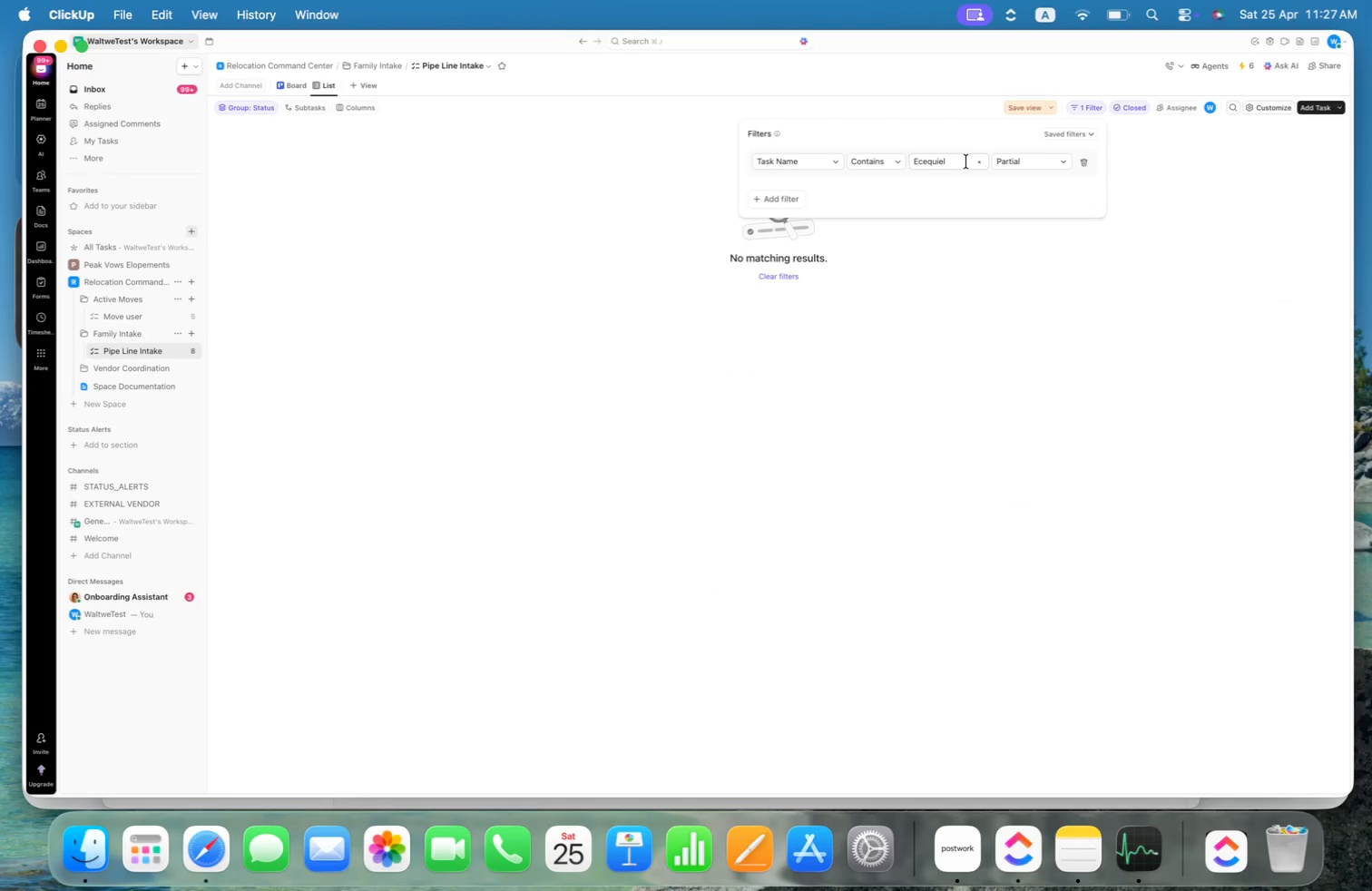 
left_click_drag(start_coordinate=[958, 165], to_coordinate=[908, 165])
 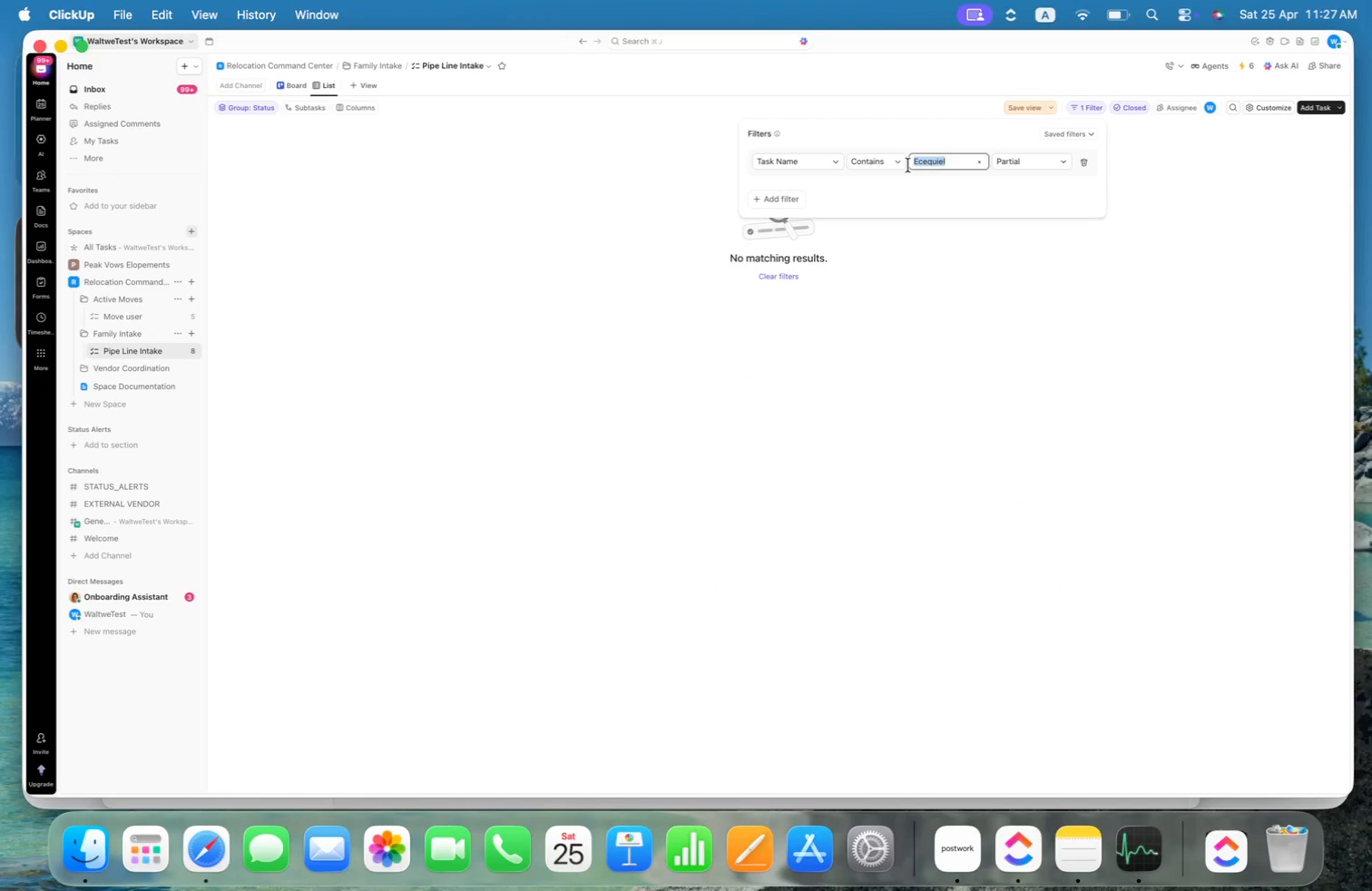 
key(Backspace)
 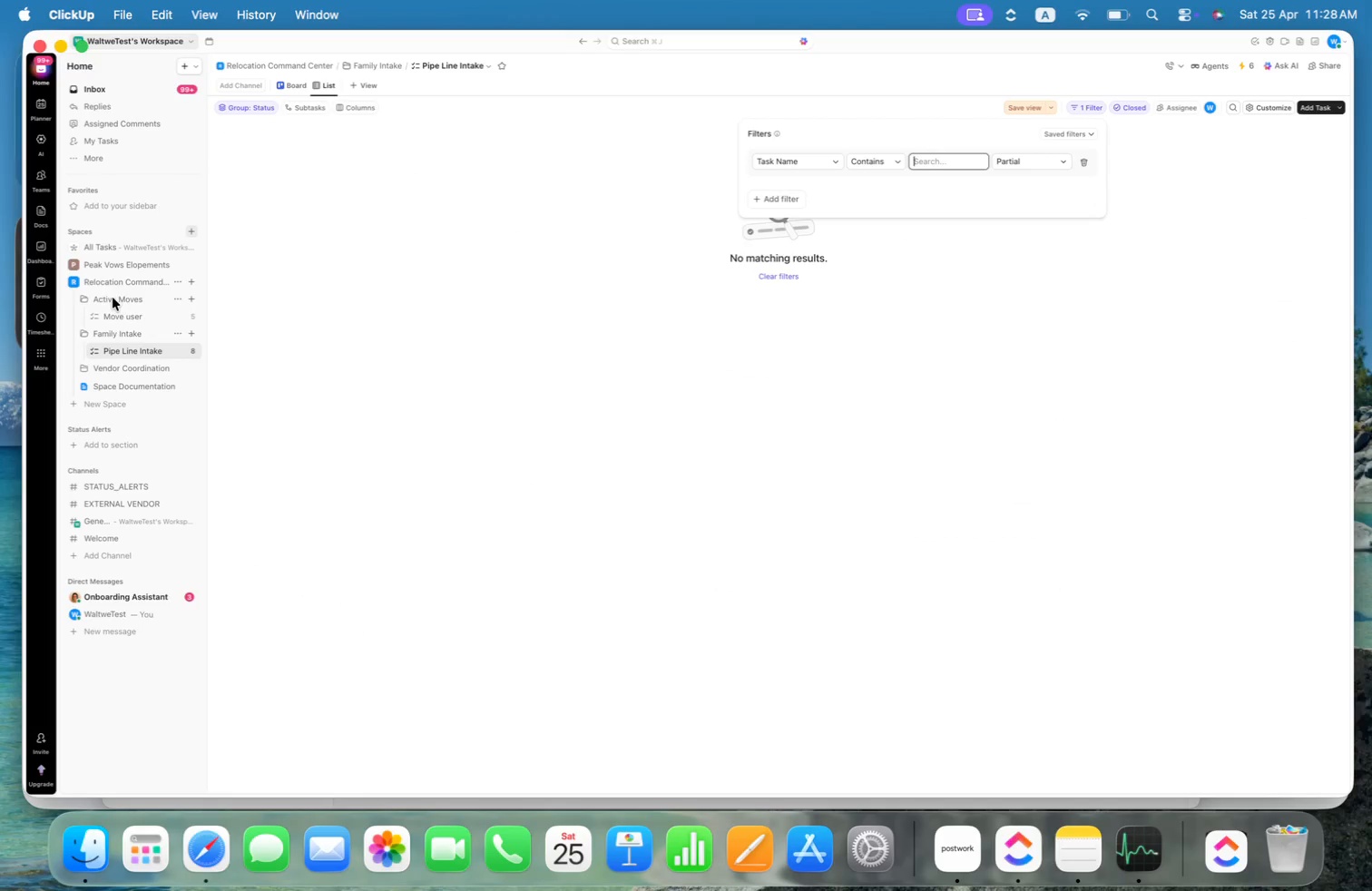 
double_click([122, 316])
 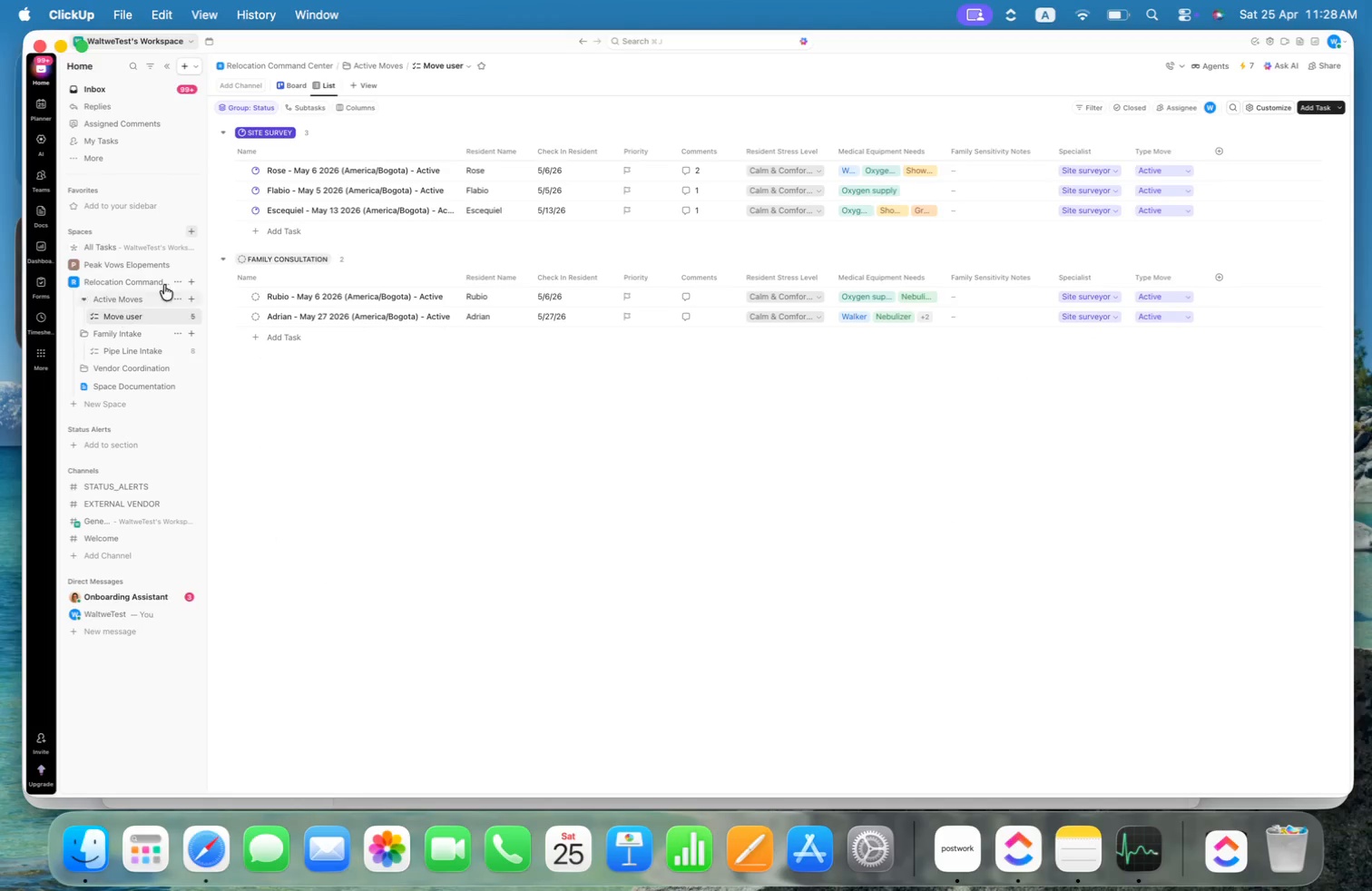 
left_click([291, 210])
 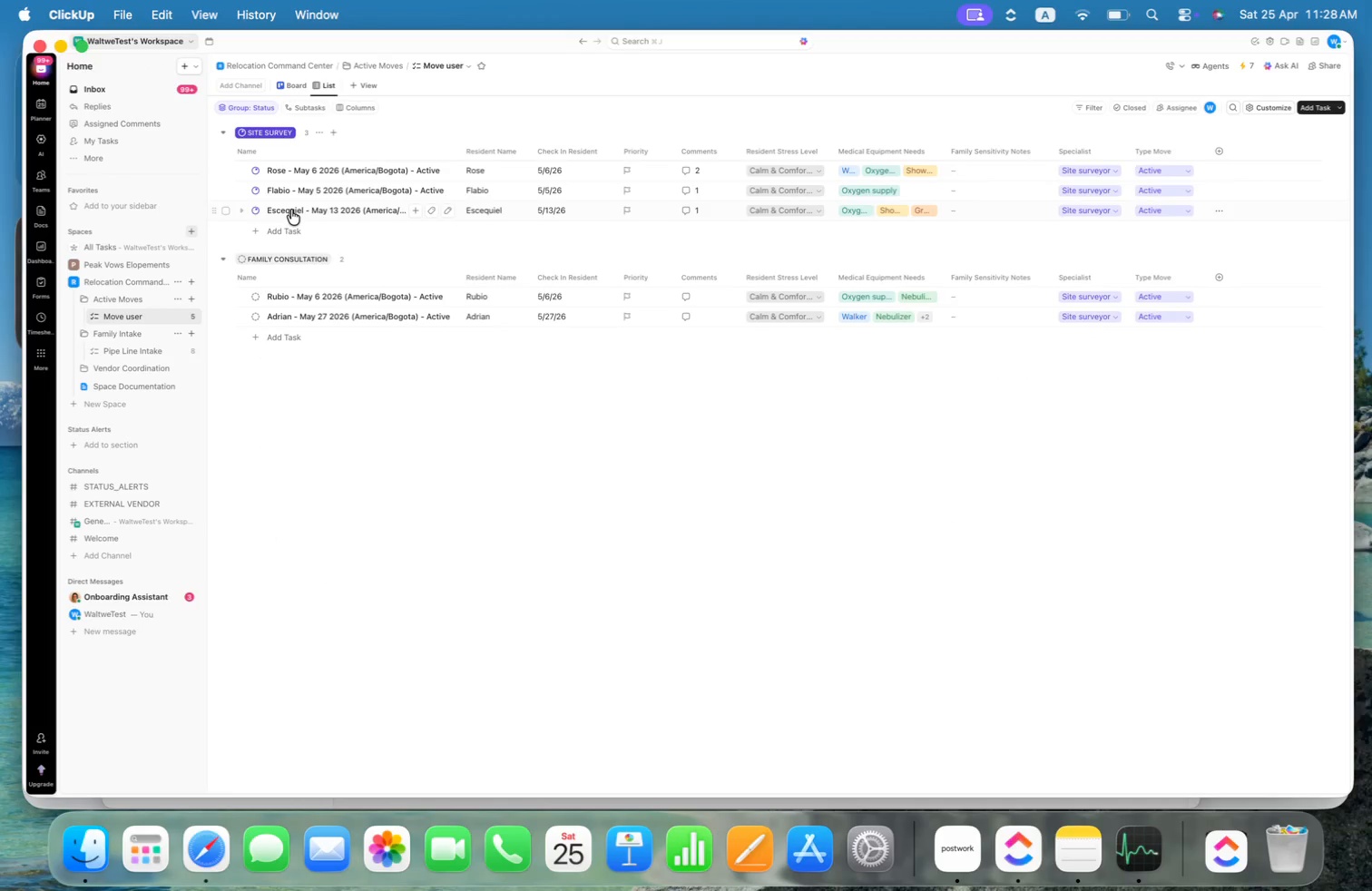 
right_click([291, 210])
 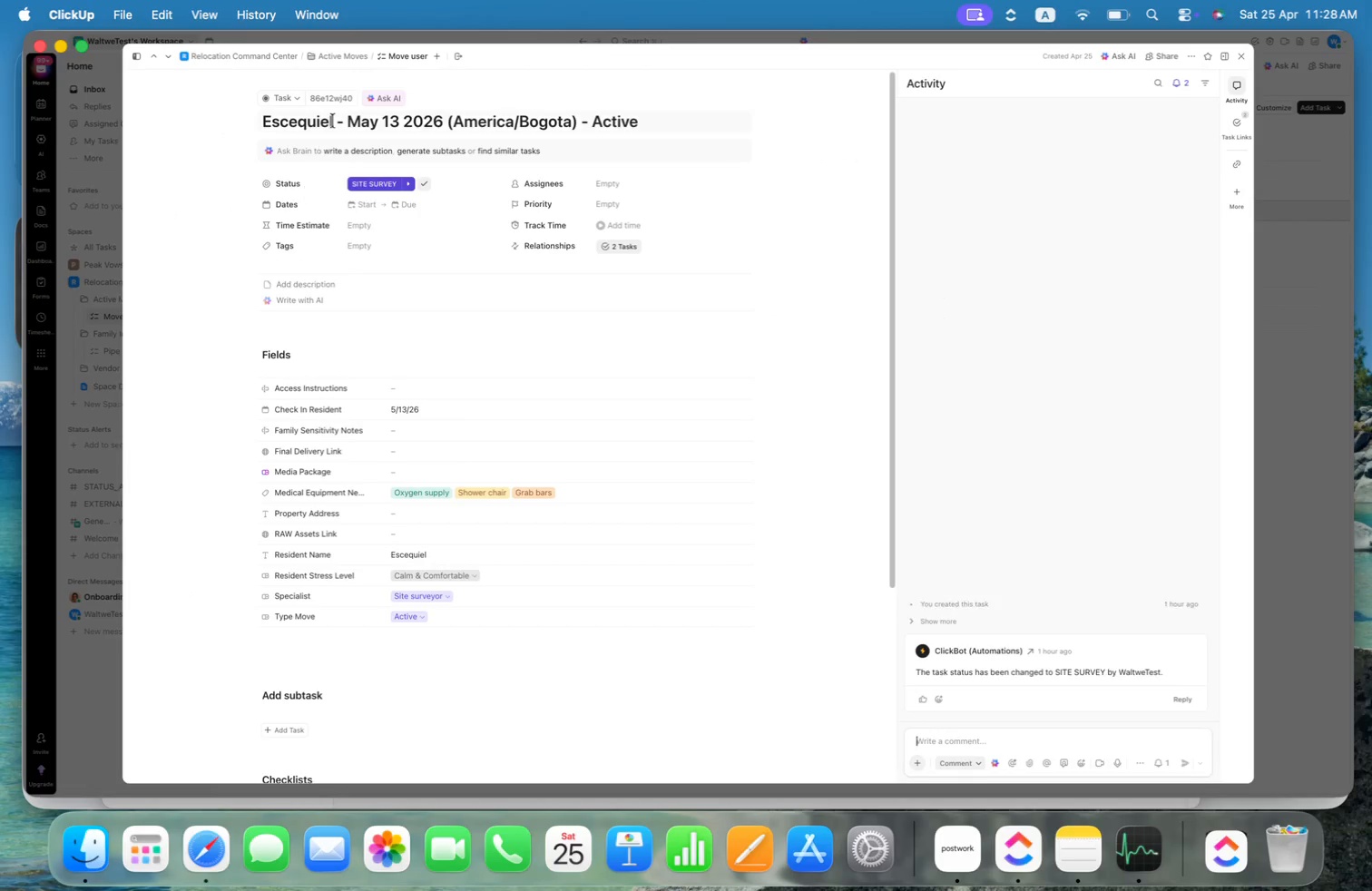 
left_click([337, 116])
 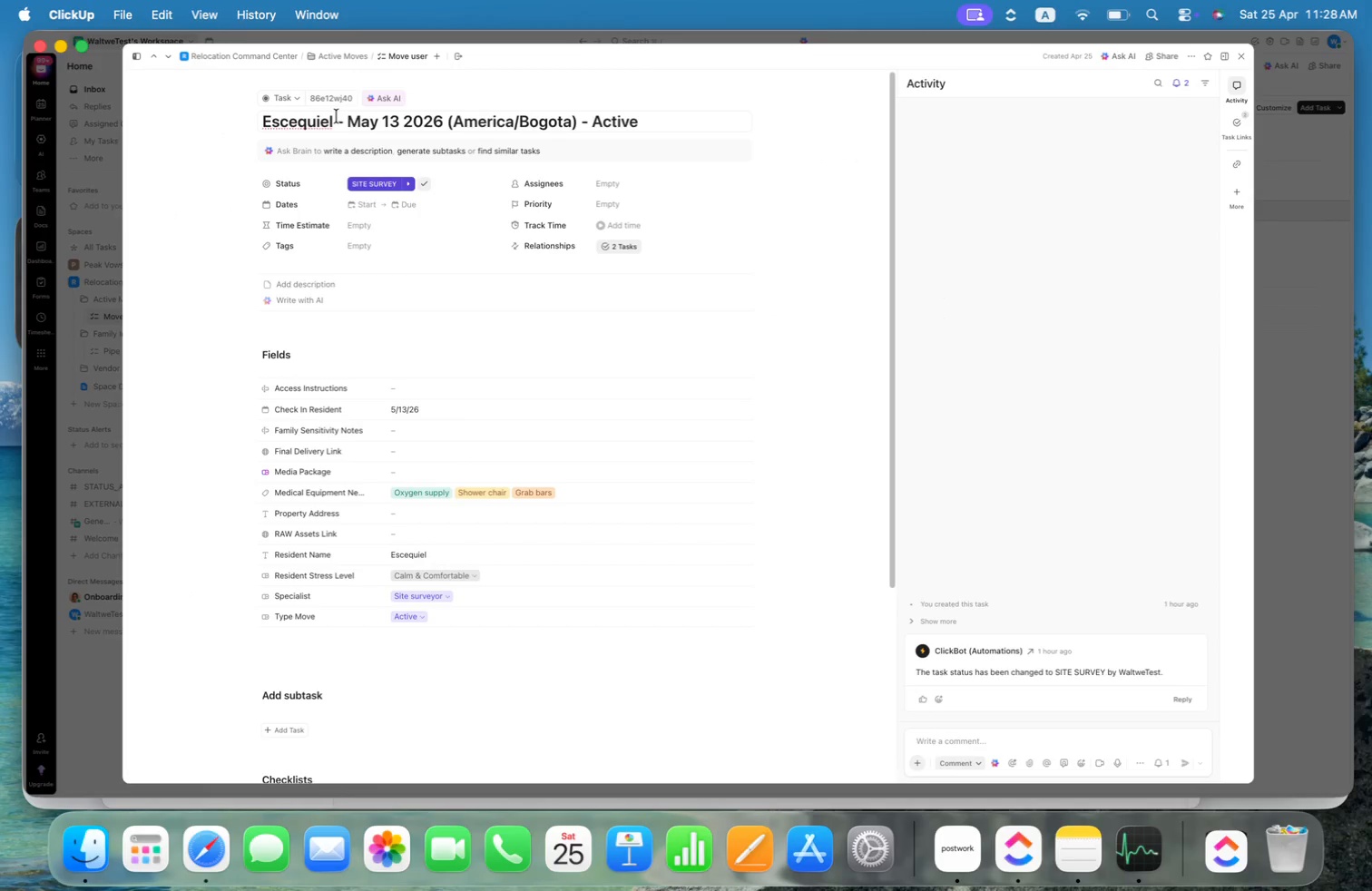 
key(ArrowLeft)
 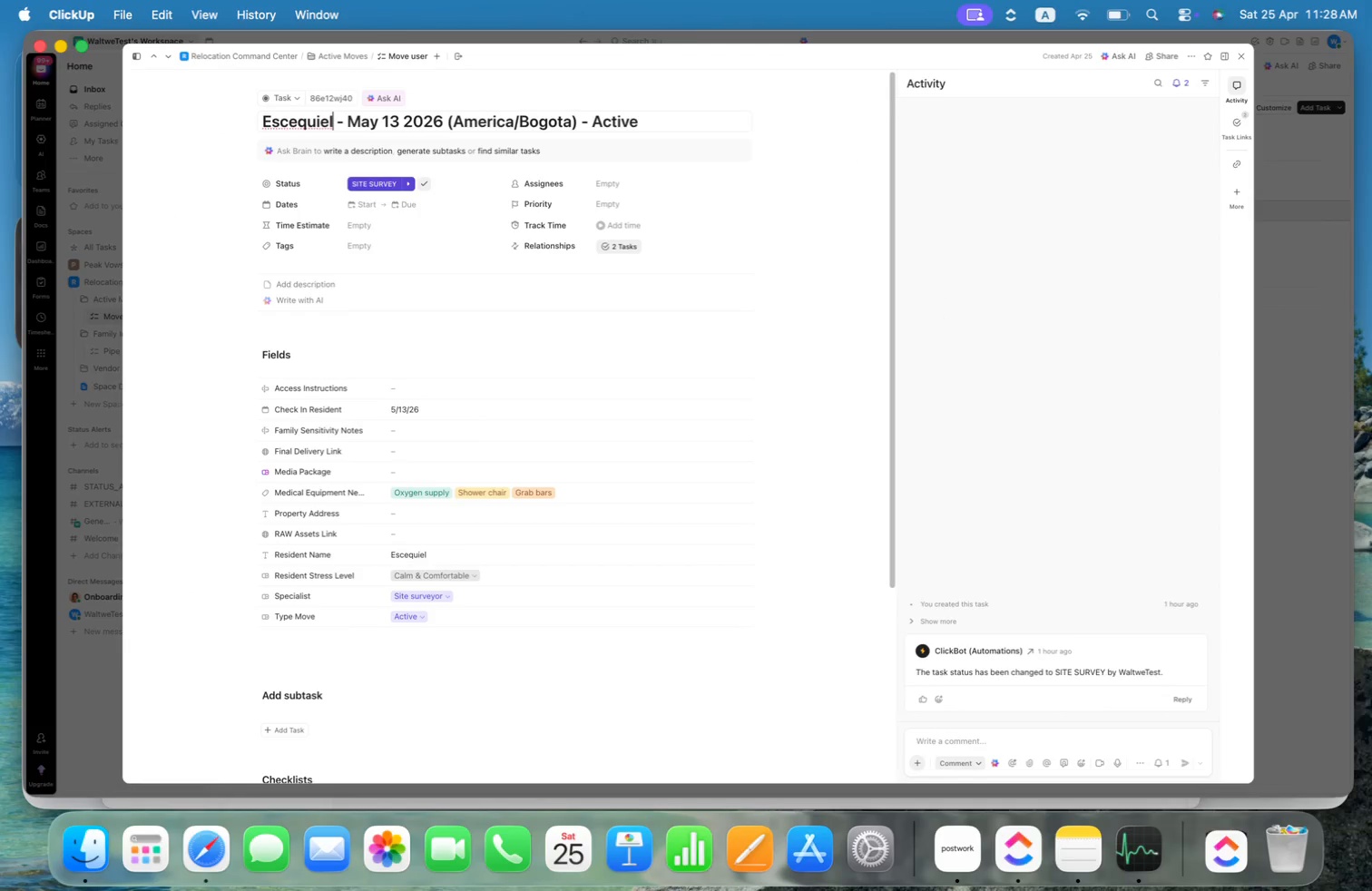 
key(Alt+Shift+ArrowLeft)
 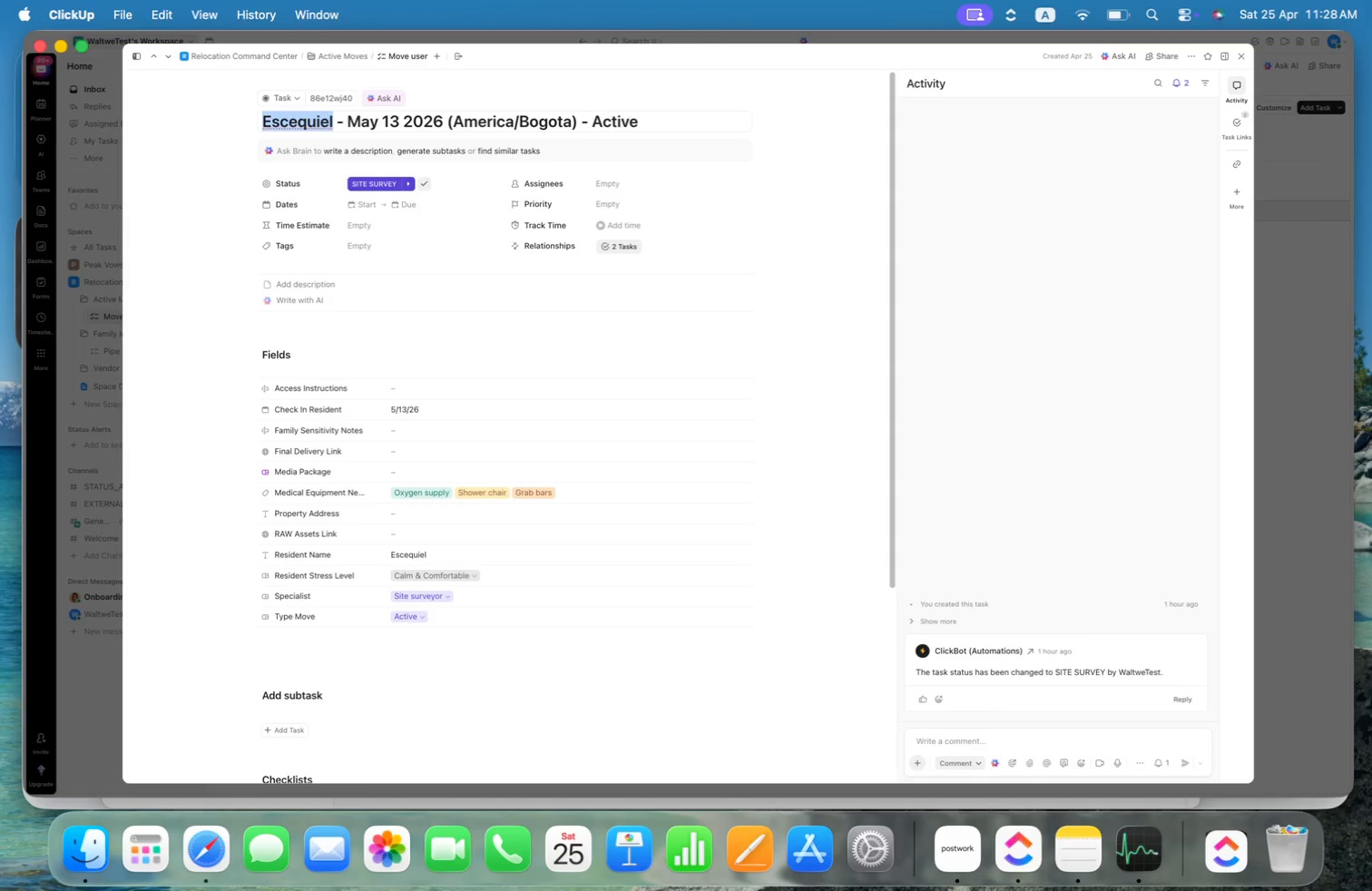 
key(Meta+C)
 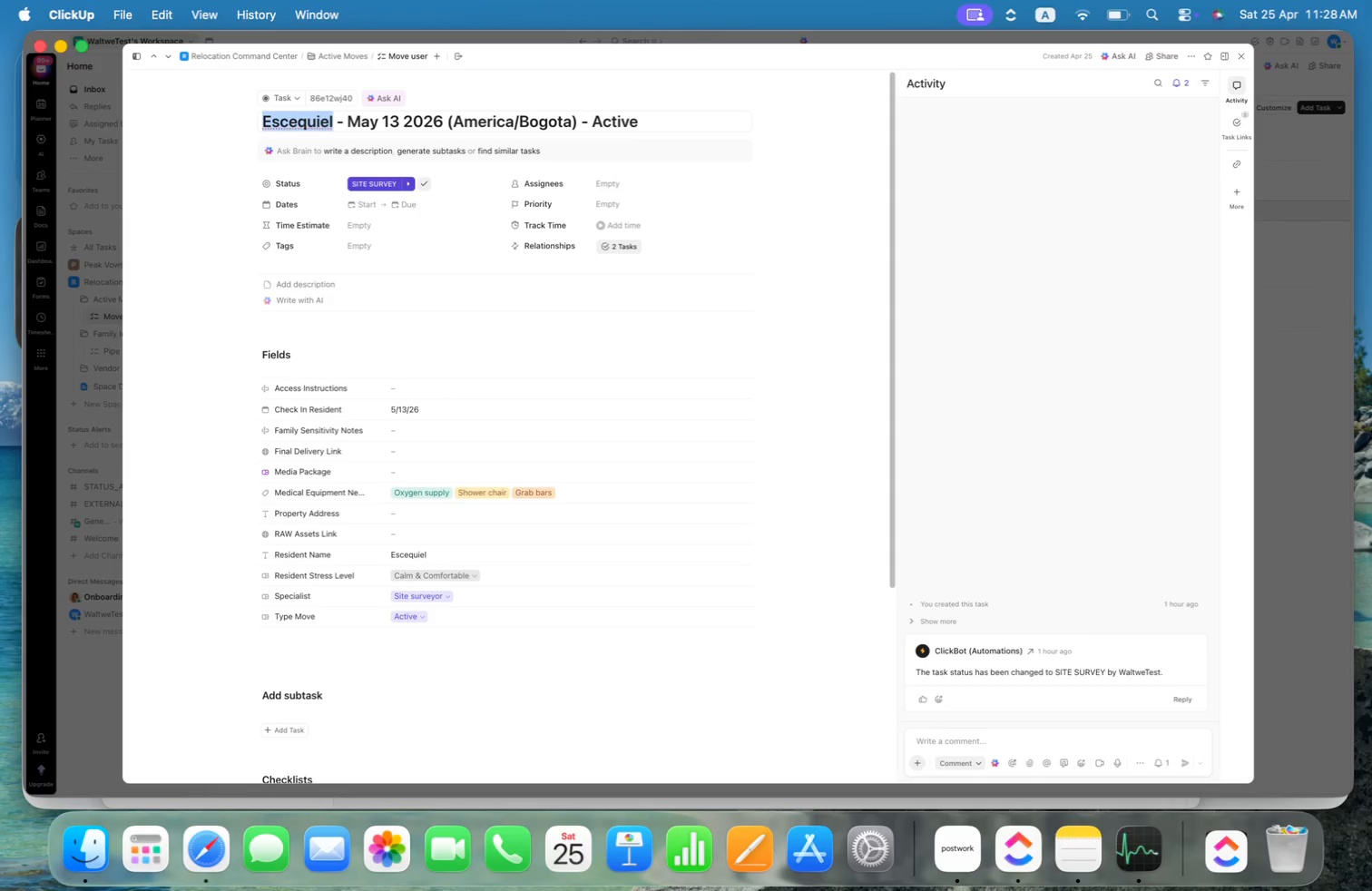 
key(Enter)
 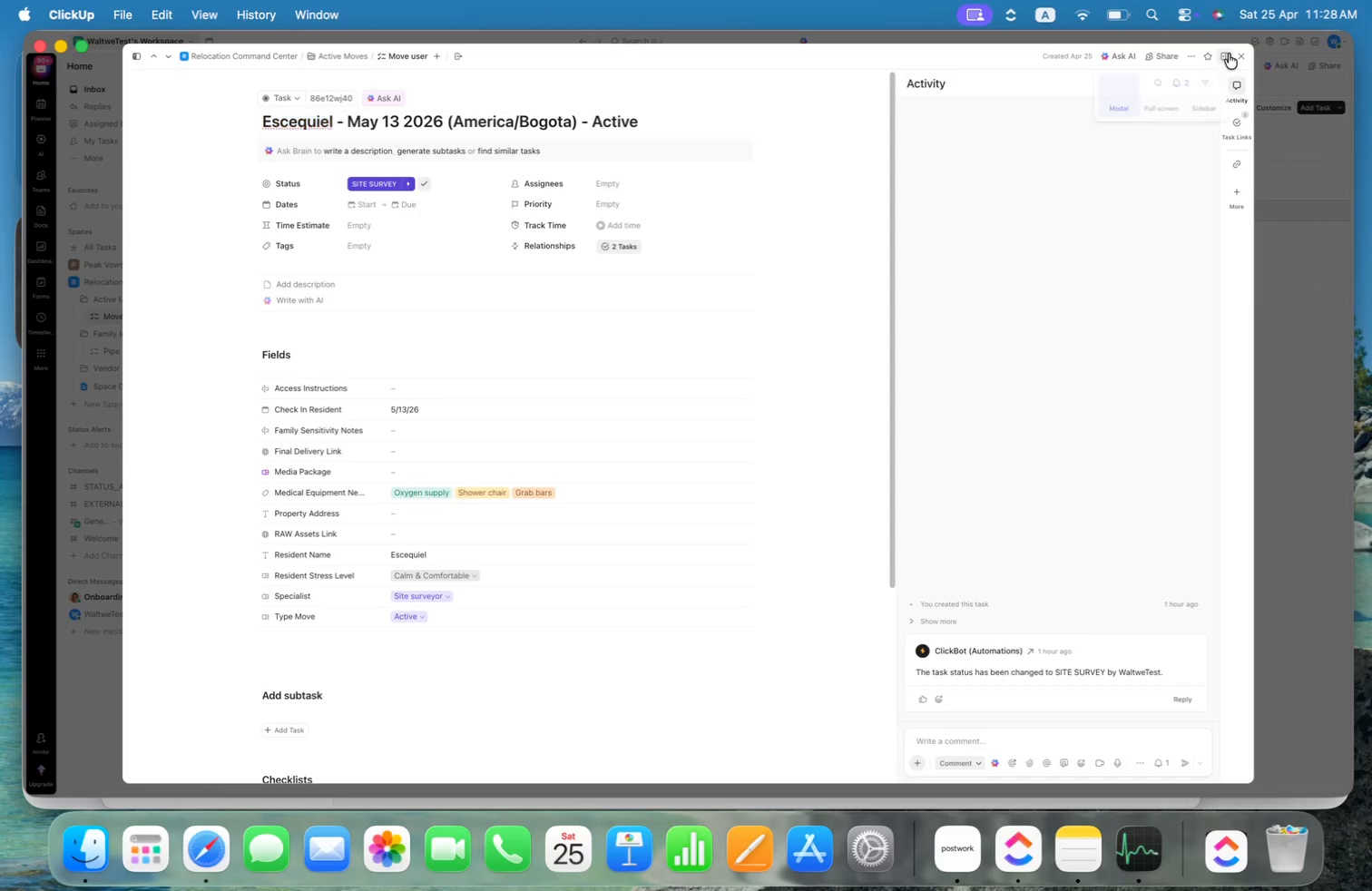 
left_click([1239, 59])
 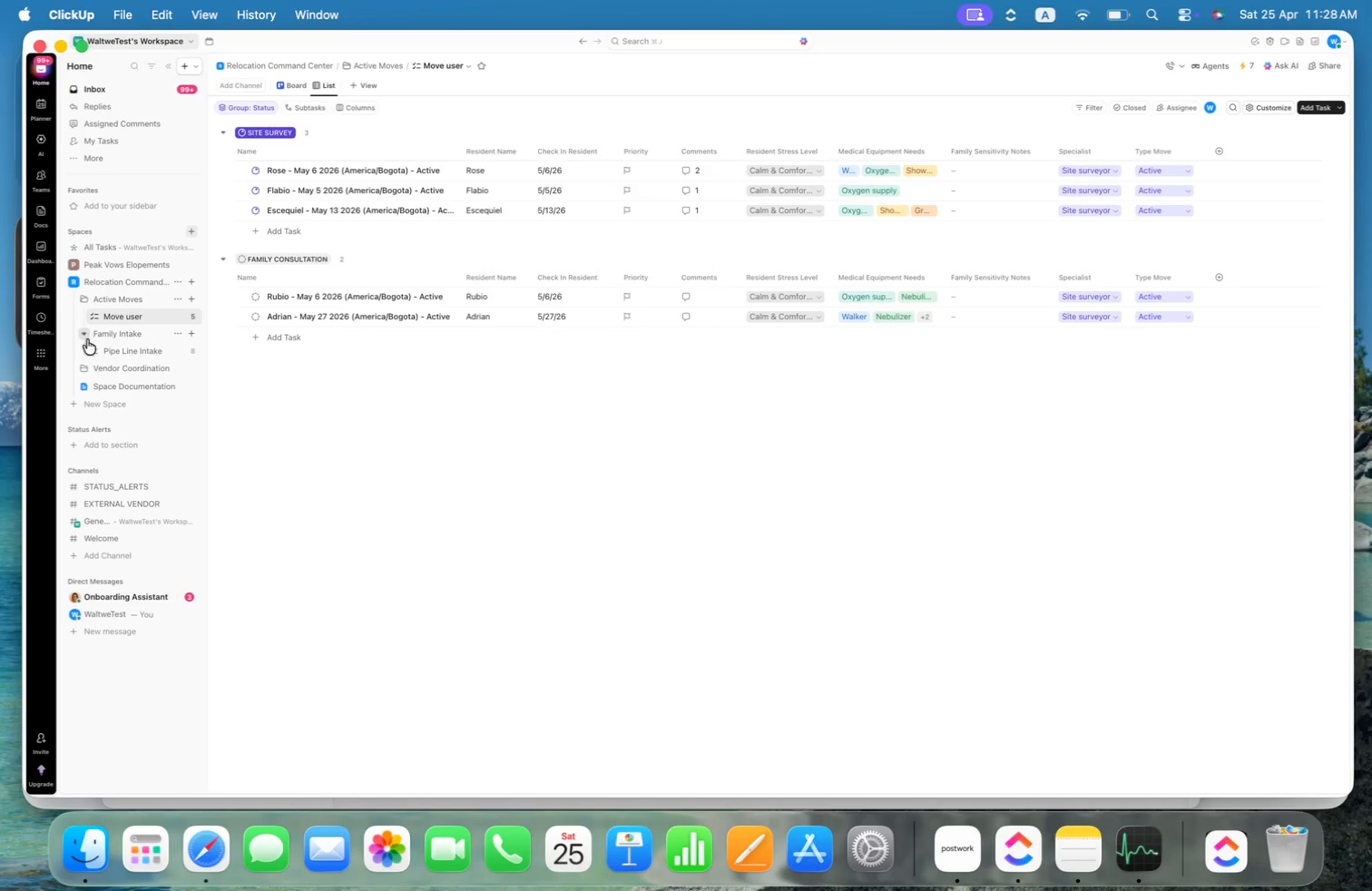 
left_click([129, 351])
 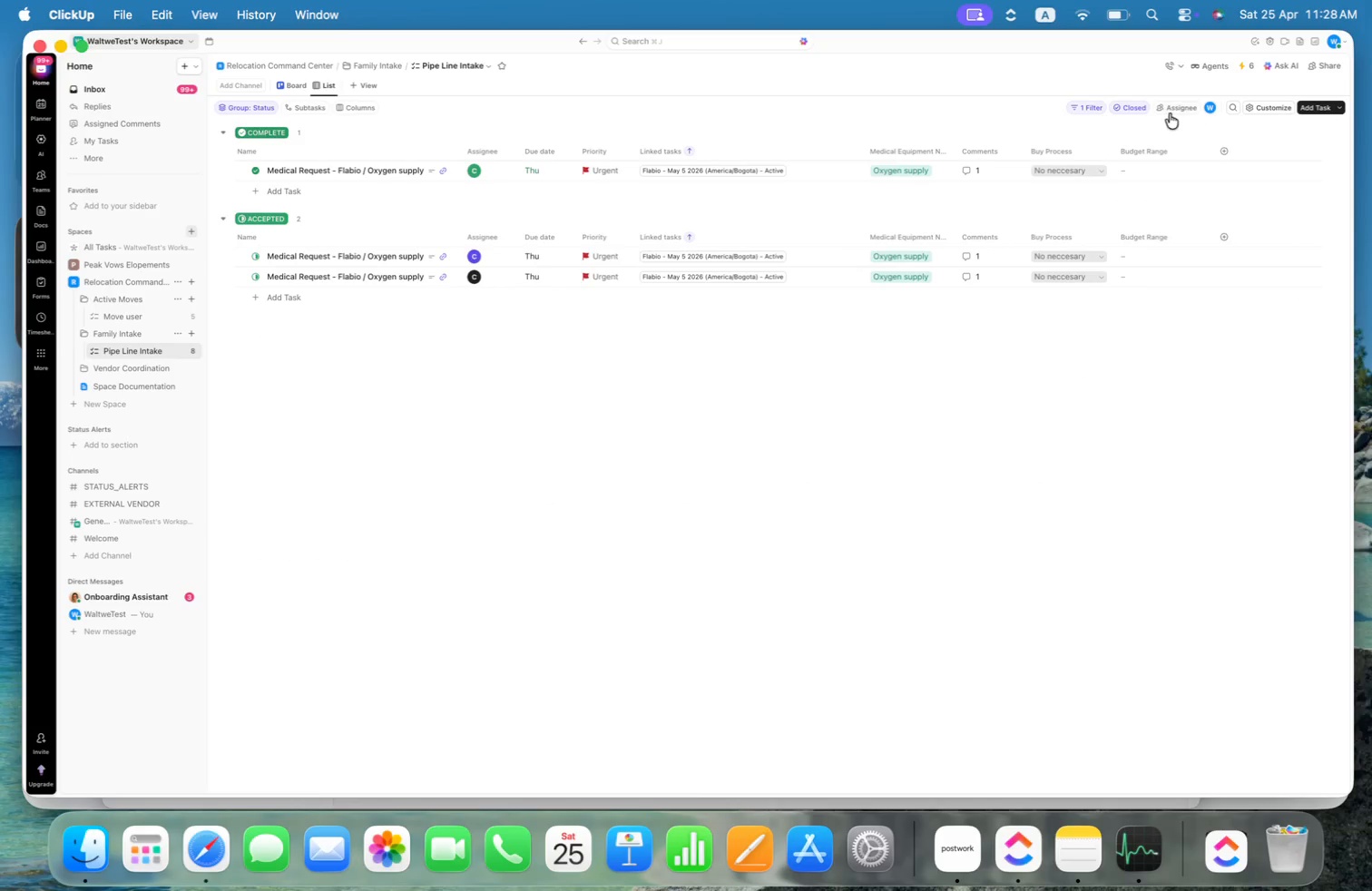 
left_click([1093, 111])
 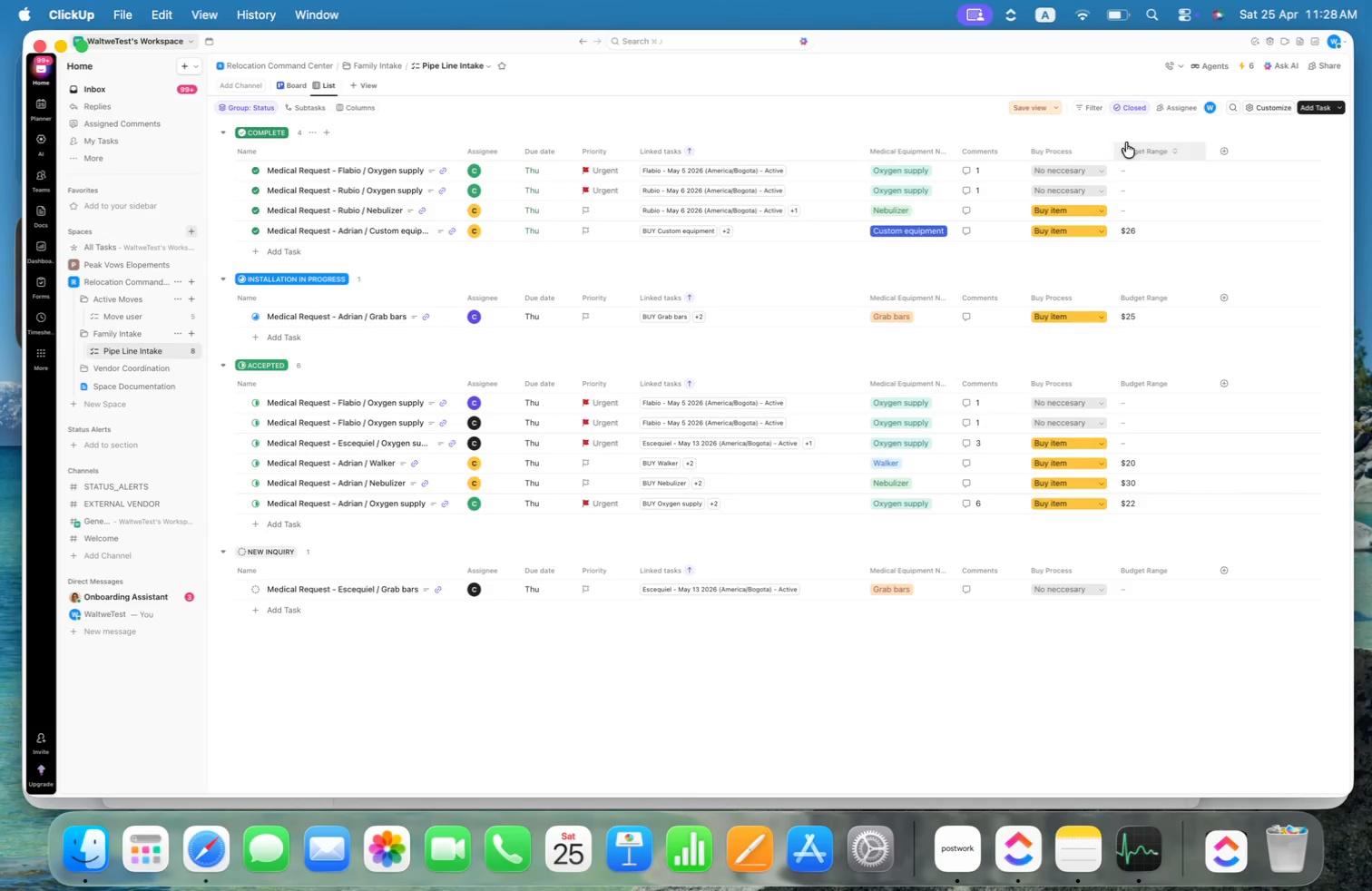 
left_click([1091, 108])
 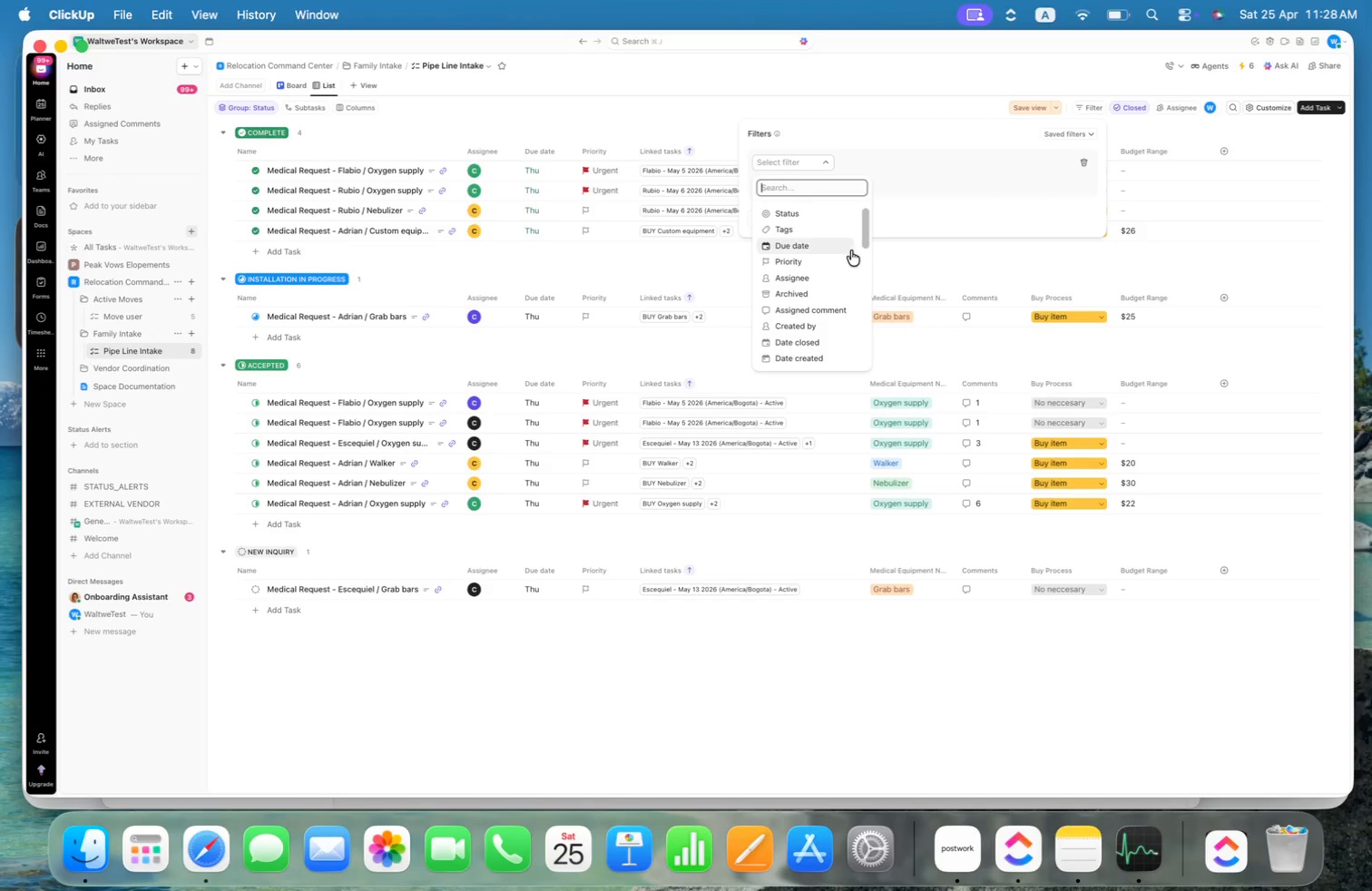 
left_click_drag(start_coordinate=[866, 236], to_coordinate=[870, 244])
 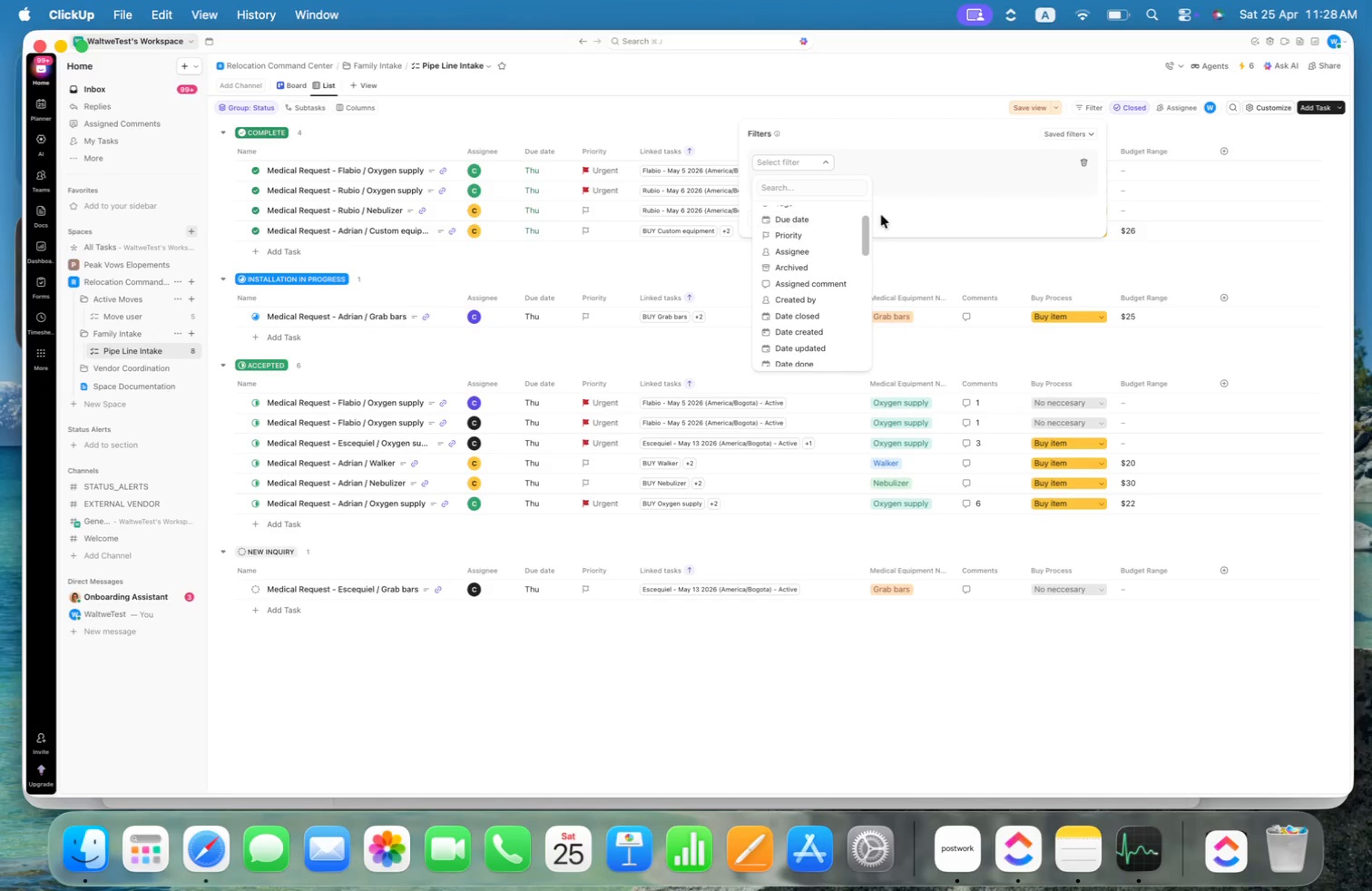 
key(Escape)
 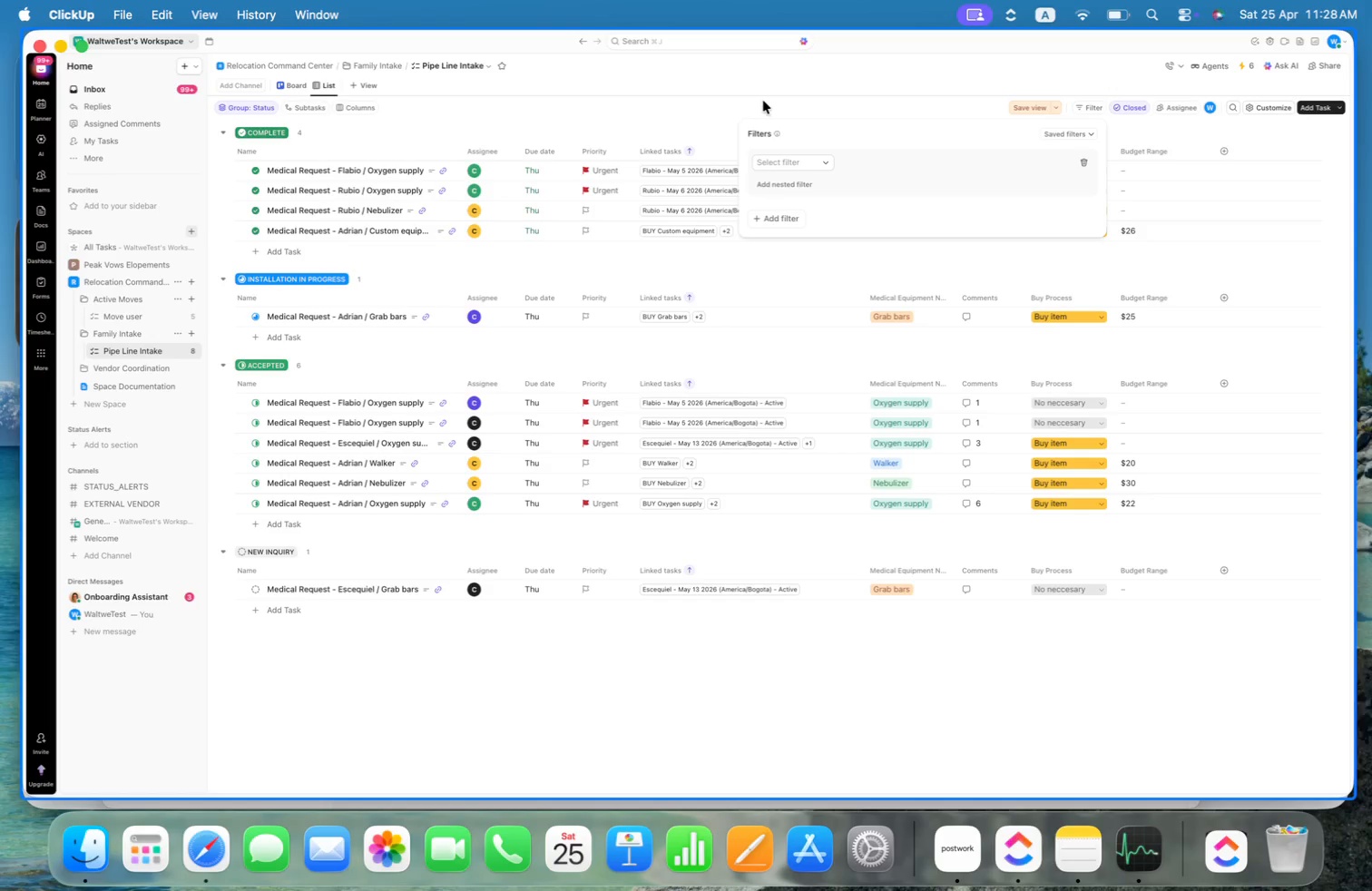 
left_click([697, 108])
 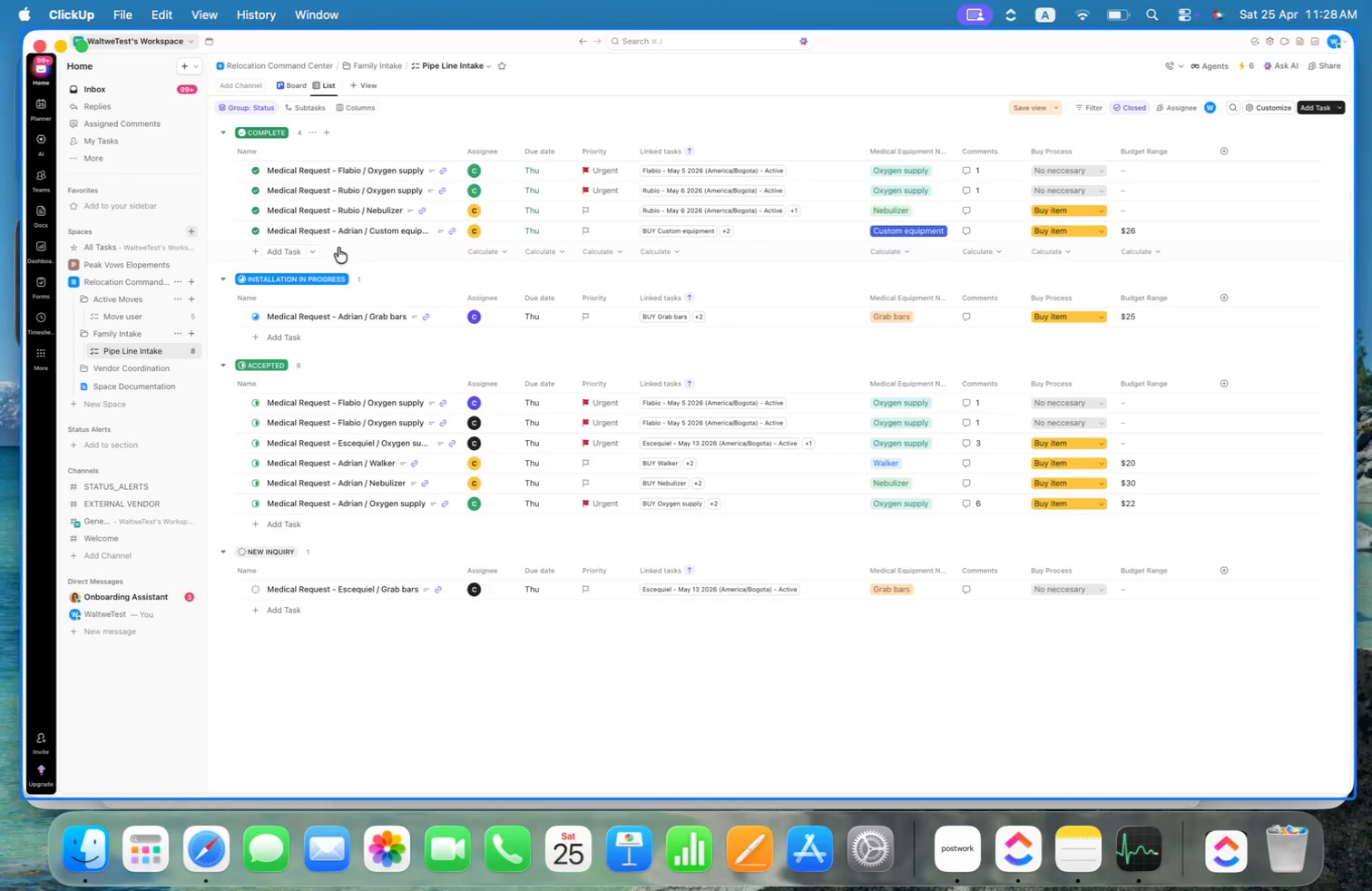 
wait(11.49)
 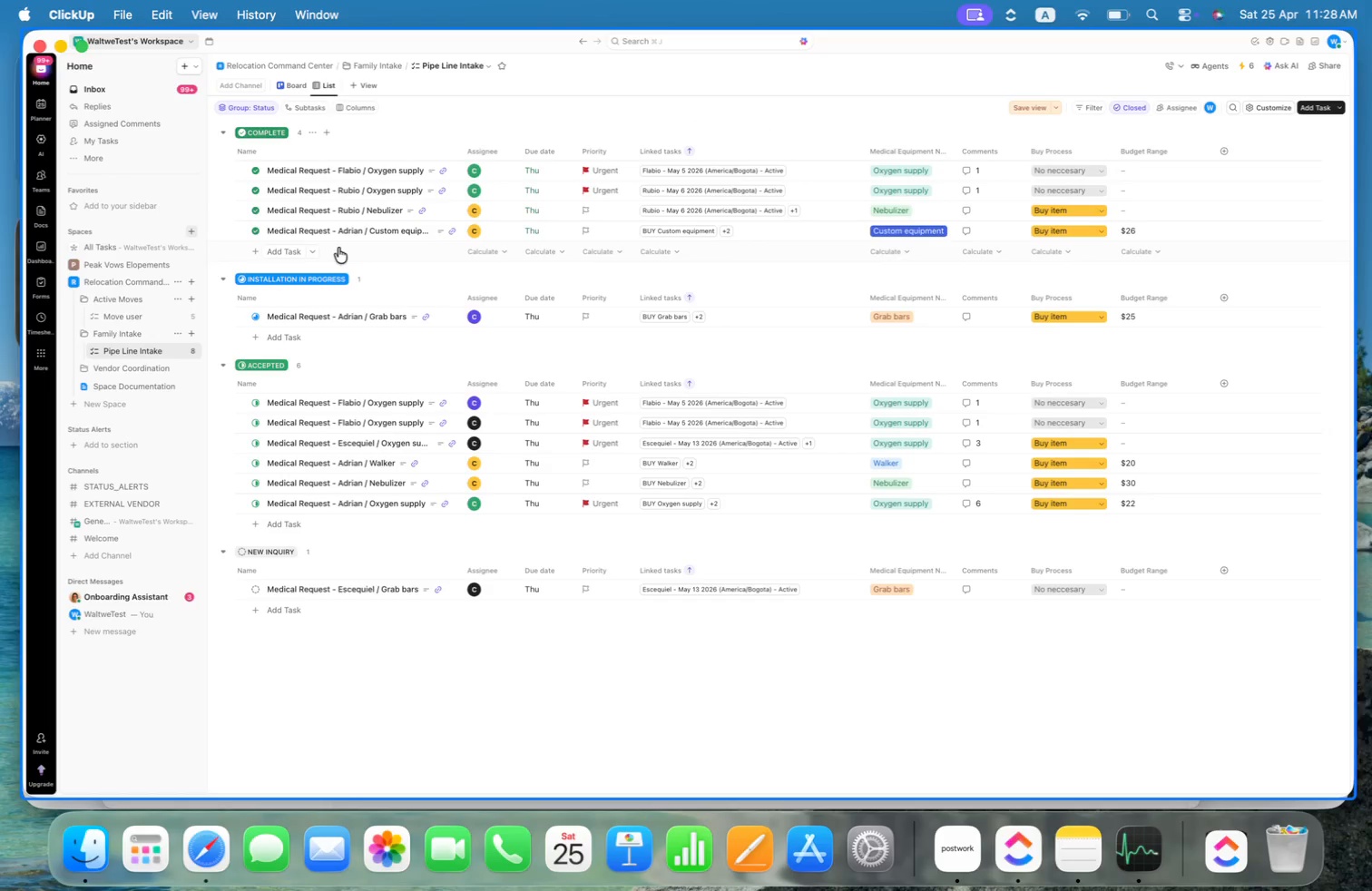 
left_click([179, 314])
 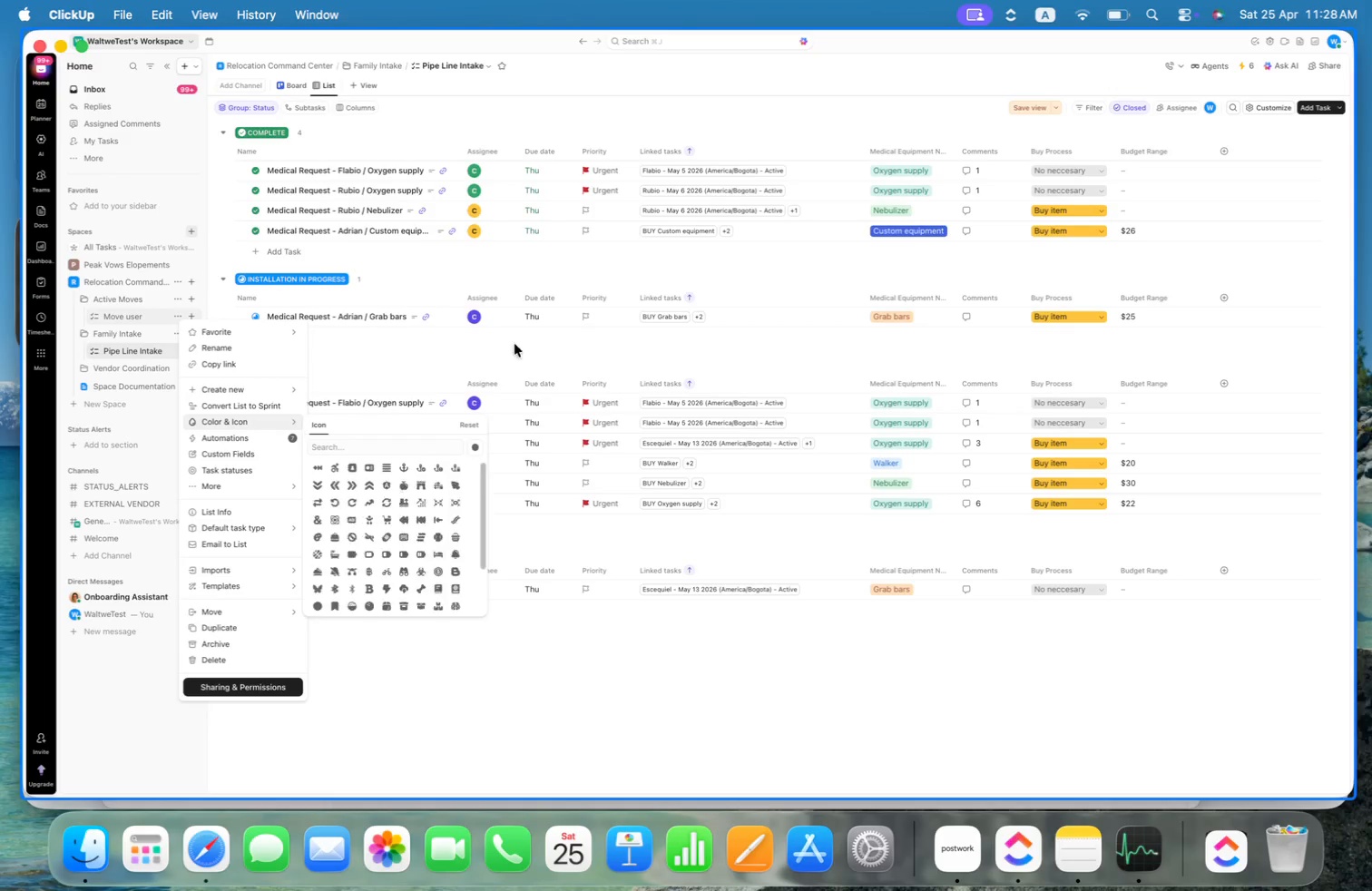 
left_click([663, 259])
 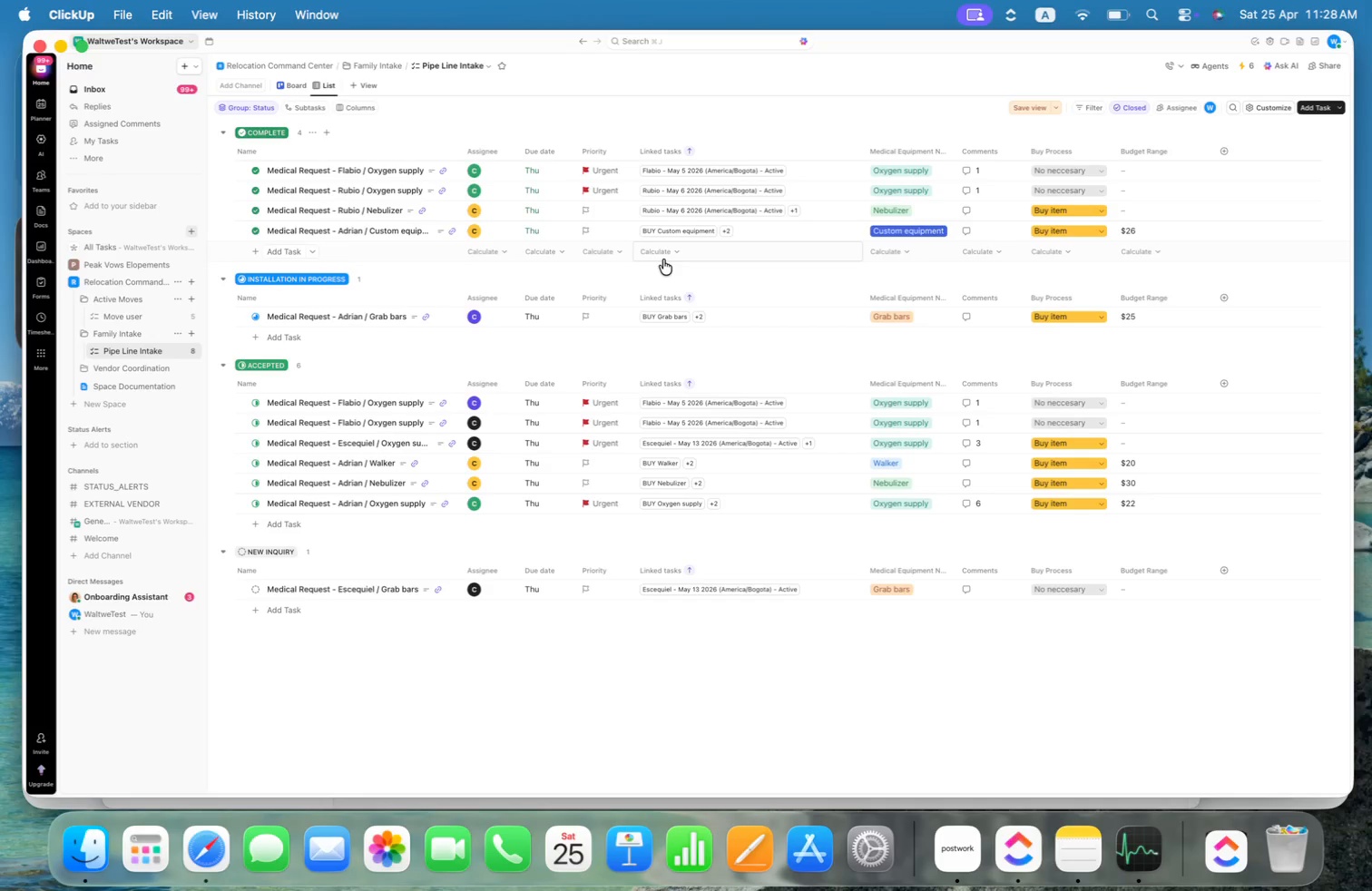 
wait(6.5)
 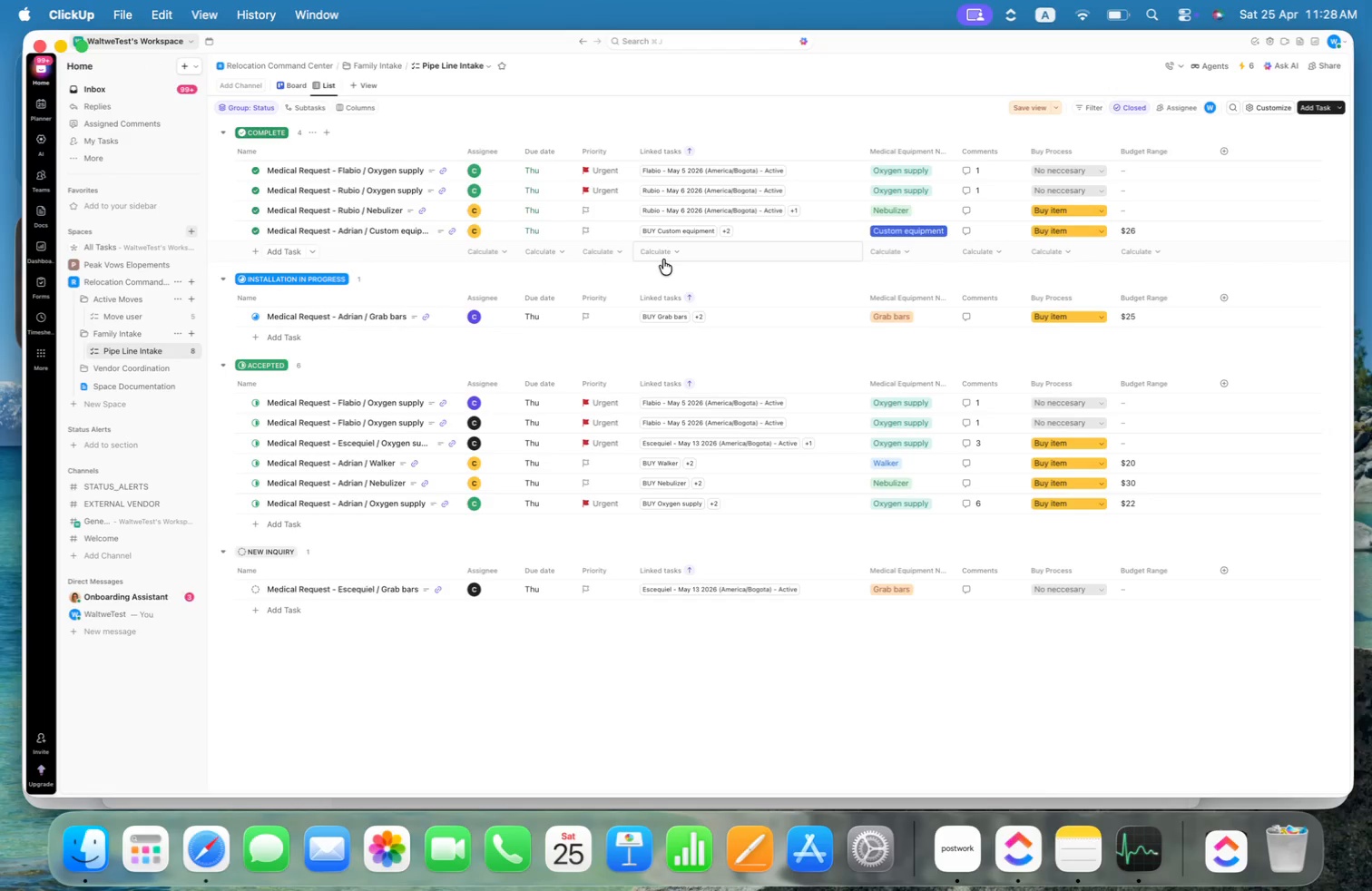 
left_click([136, 319])
 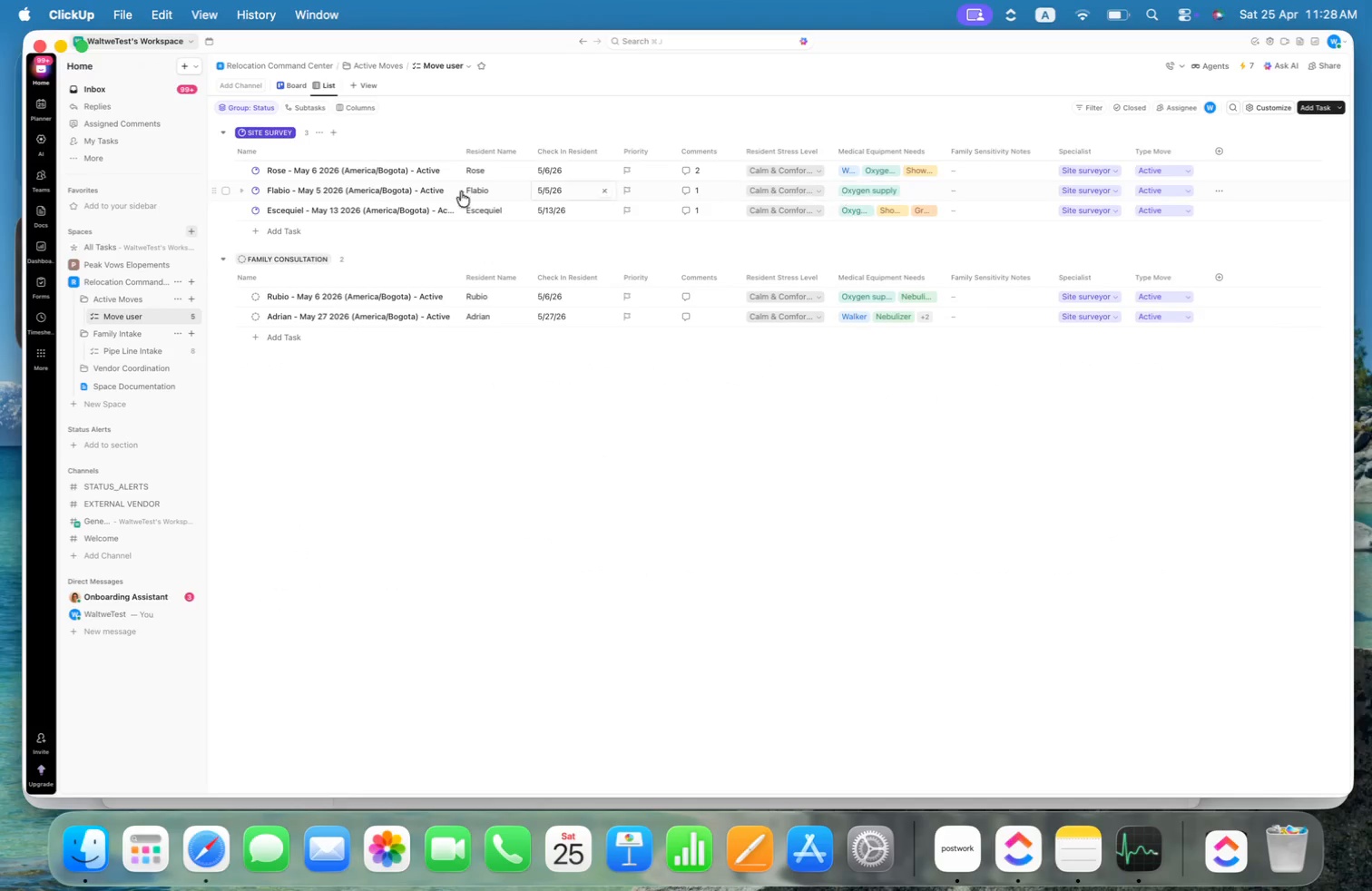 
left_click([253, 189])
 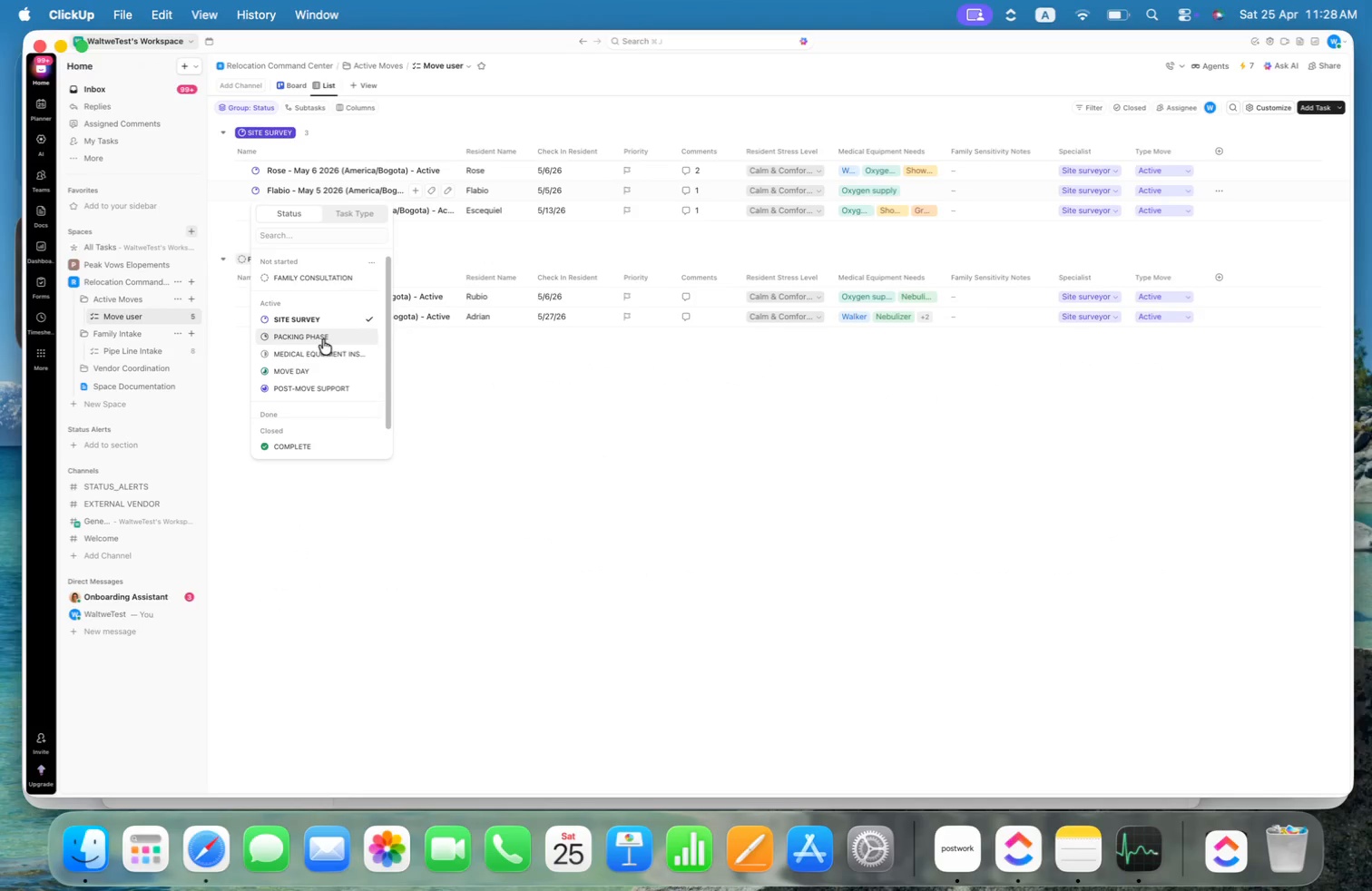 
left_click([323, 339])
 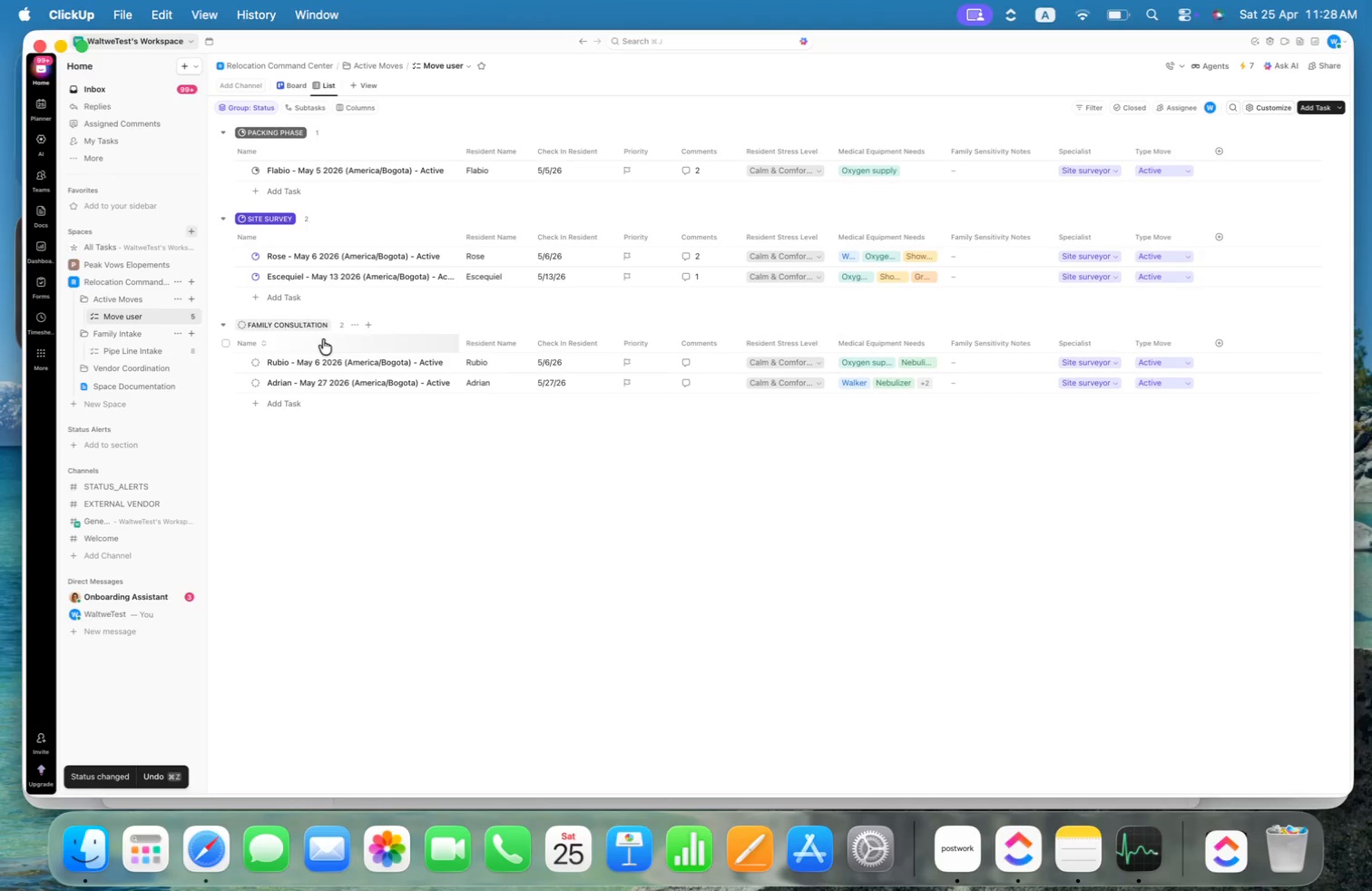 
wait(7.78)
 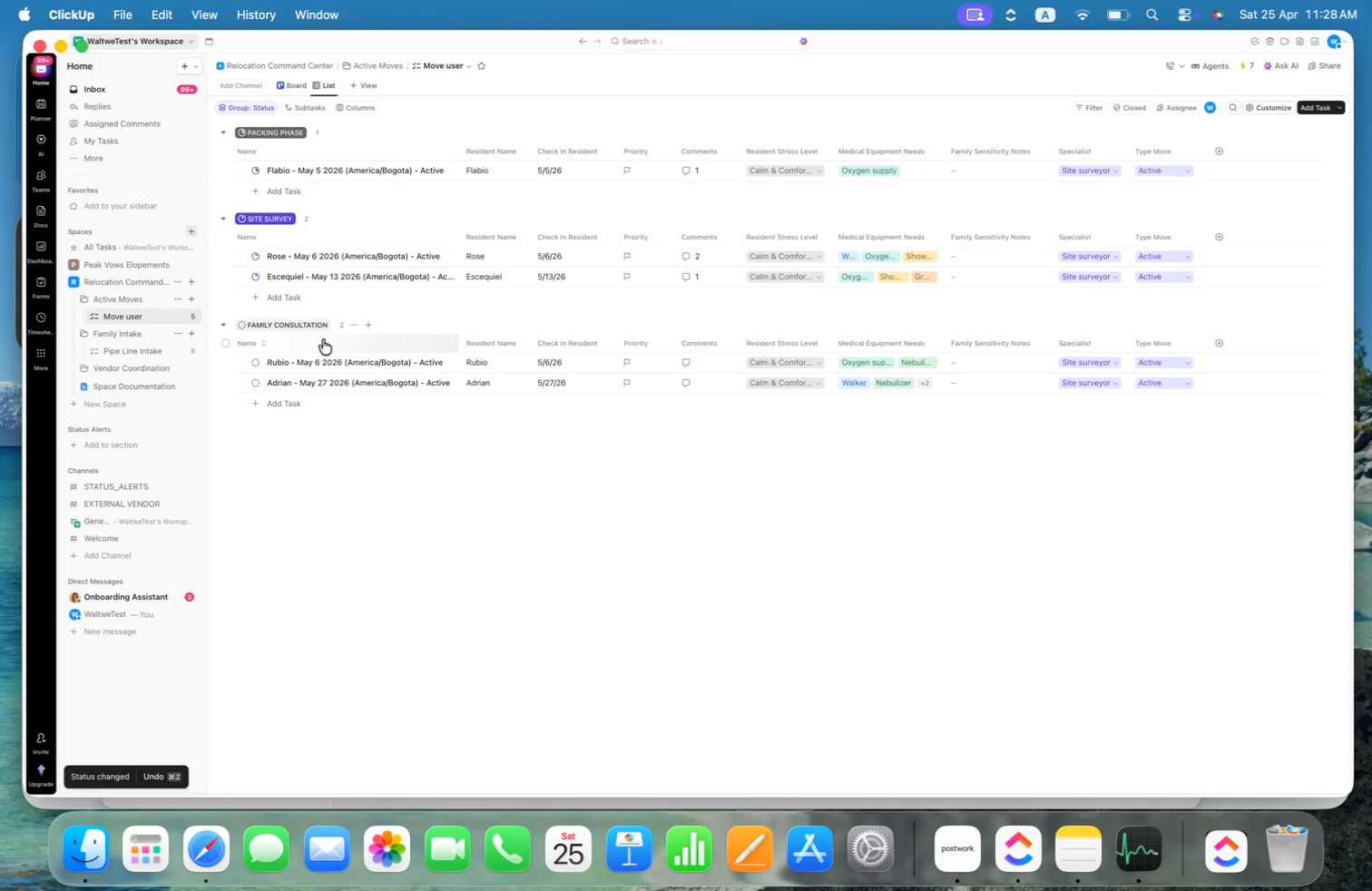 
mouse_move([138, 502])
 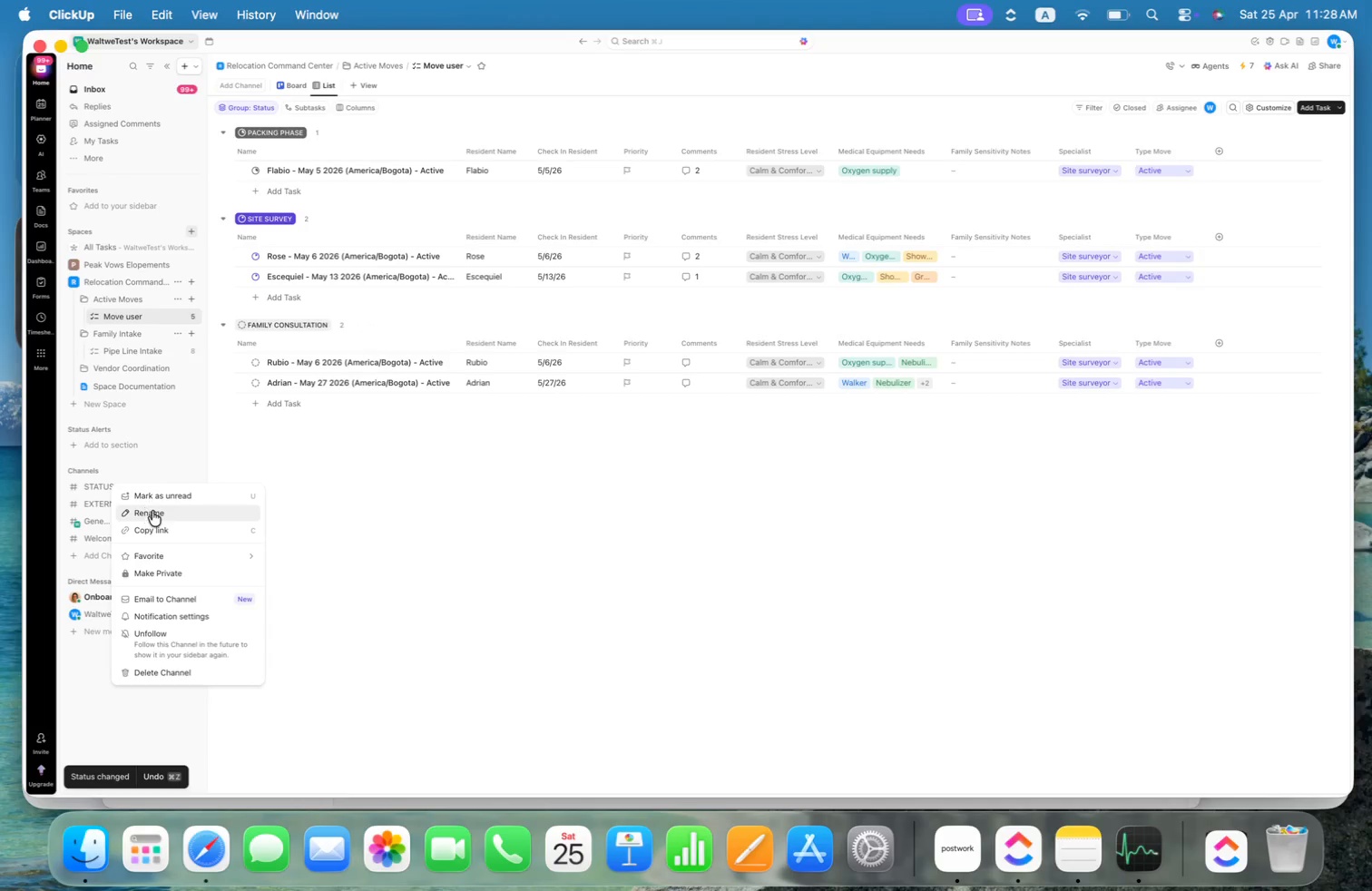 
left_click([152, 511])
 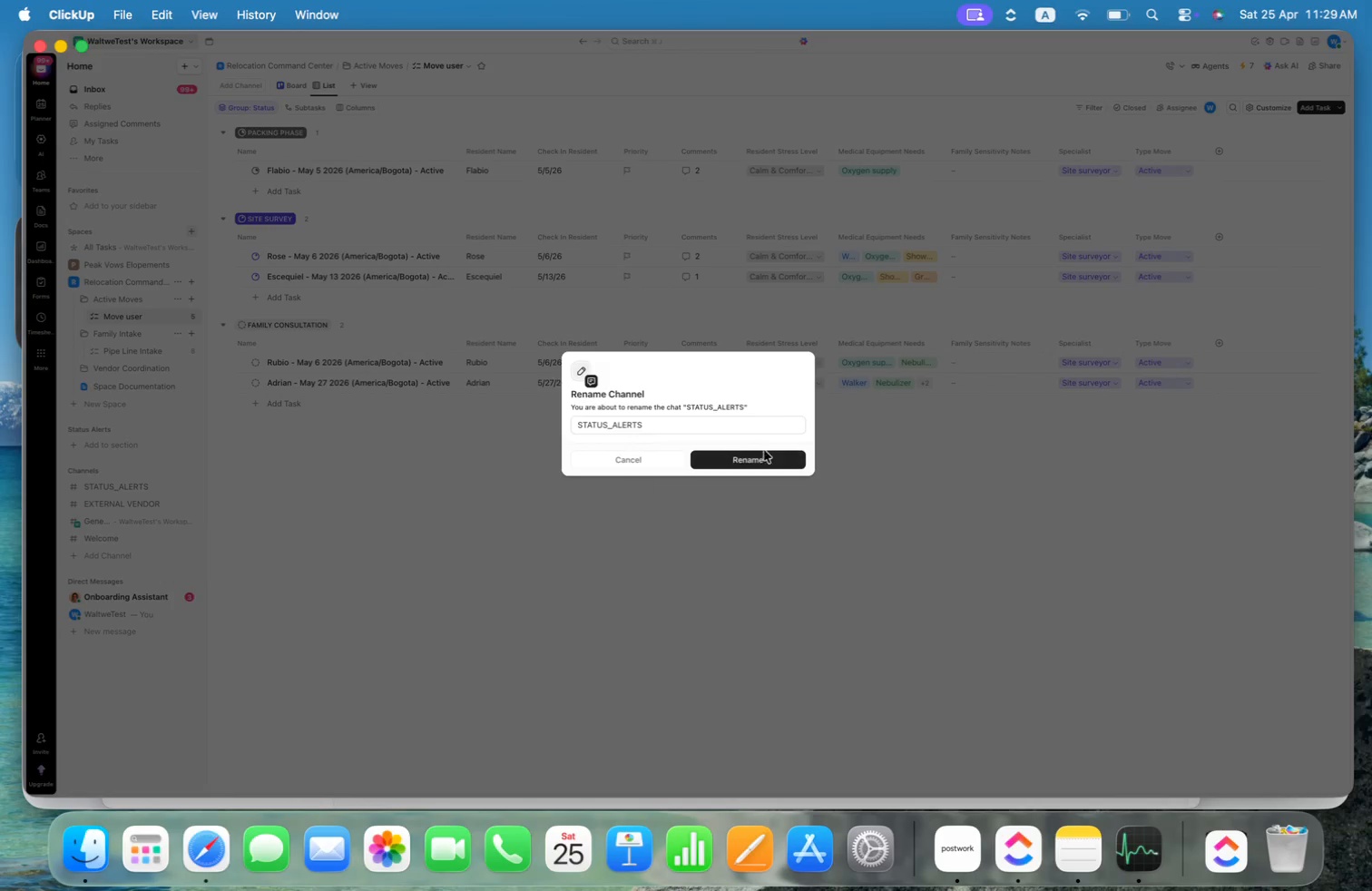 
left_click([679, 428])
 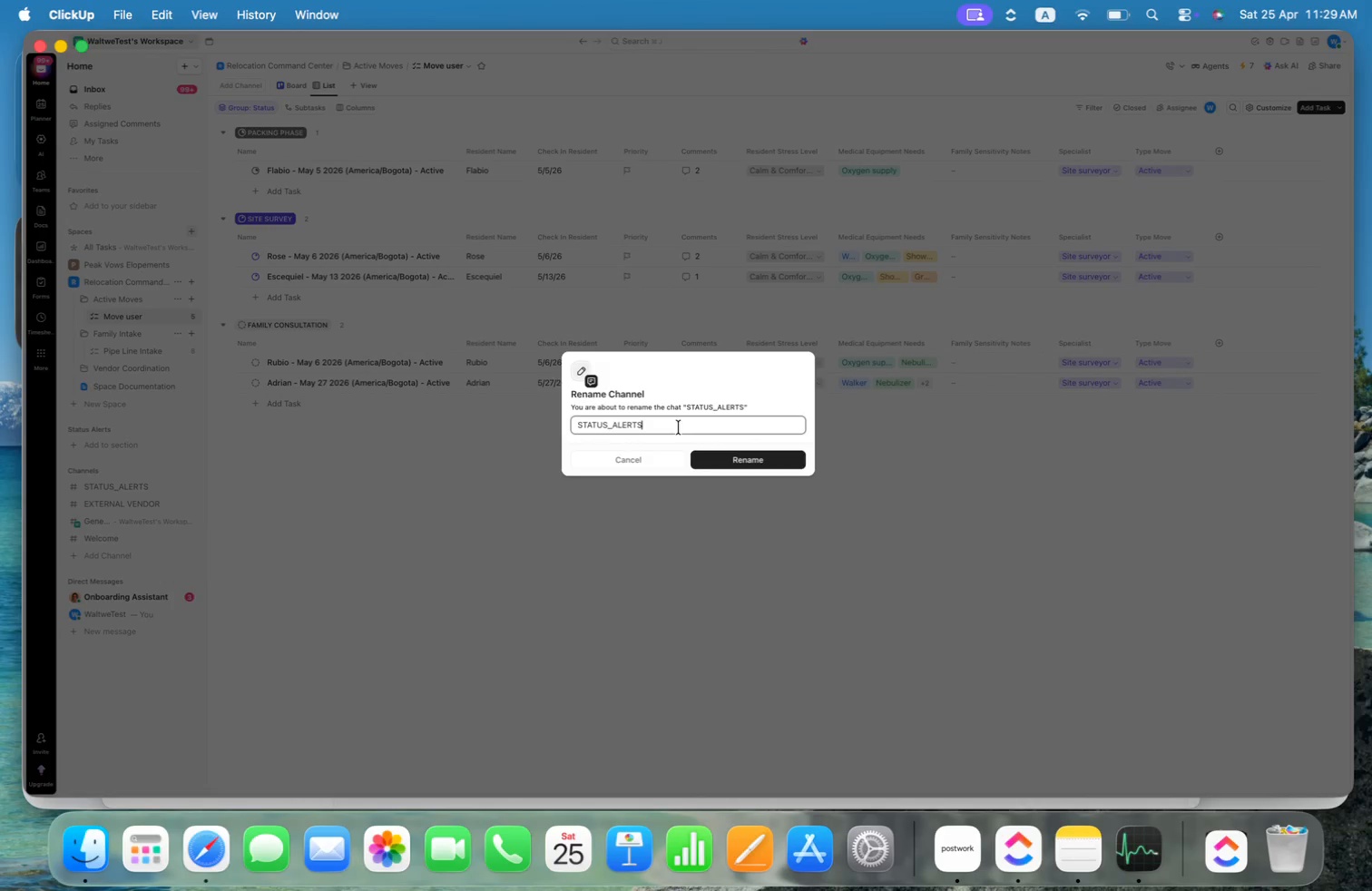 
key(Meta+CommandLeft)
 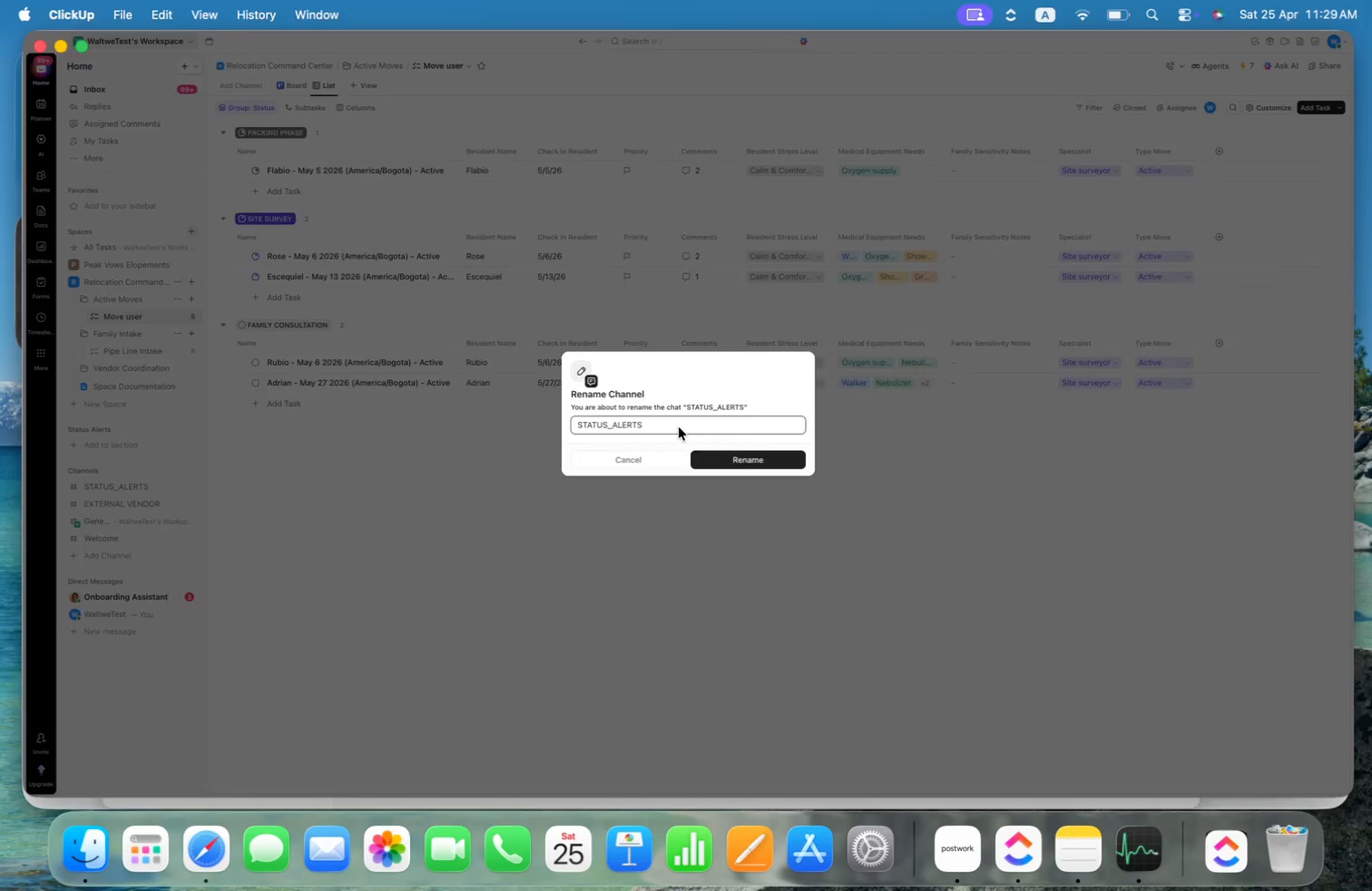 
key(Meta+Tab)